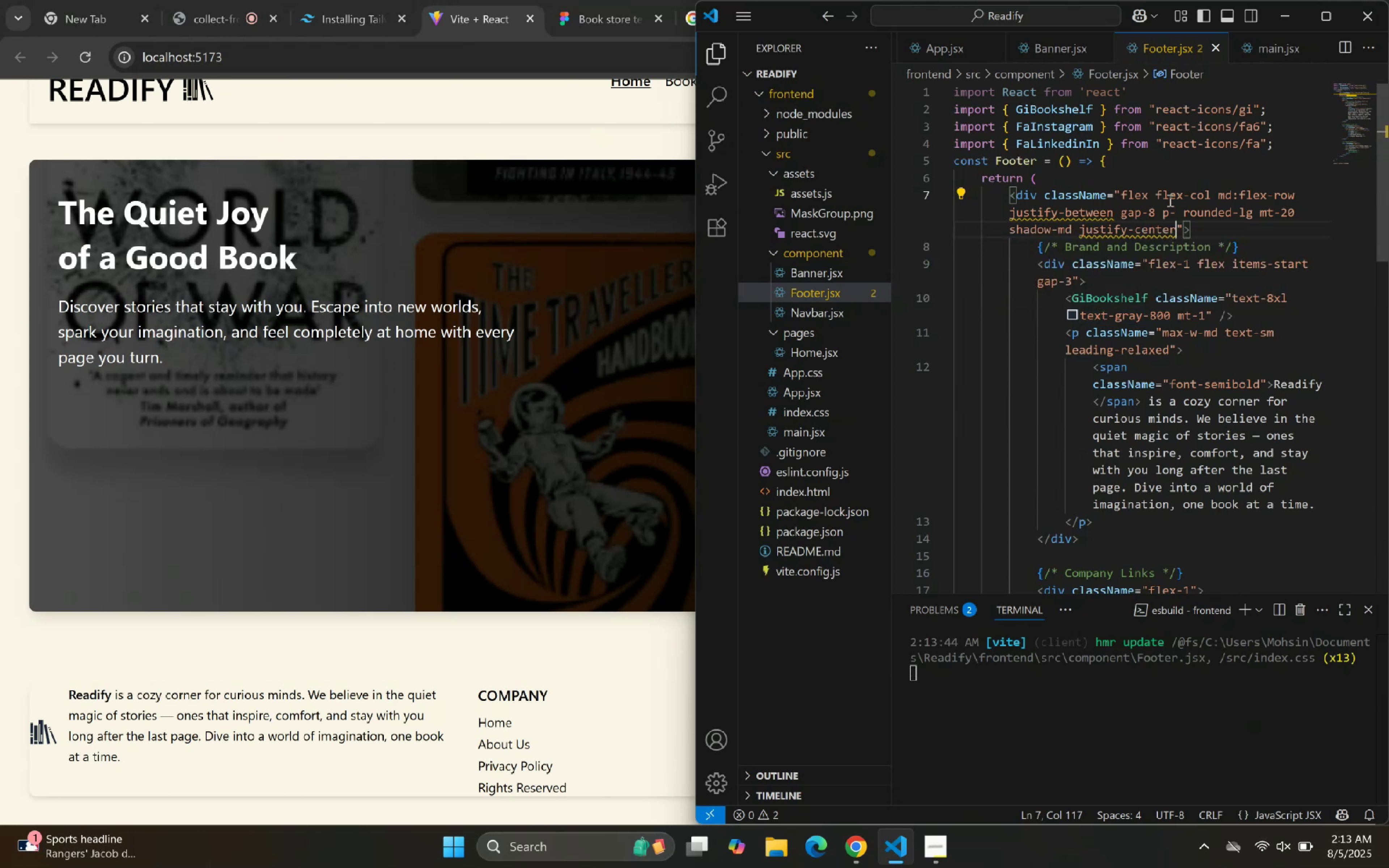 
wait(6.04)
 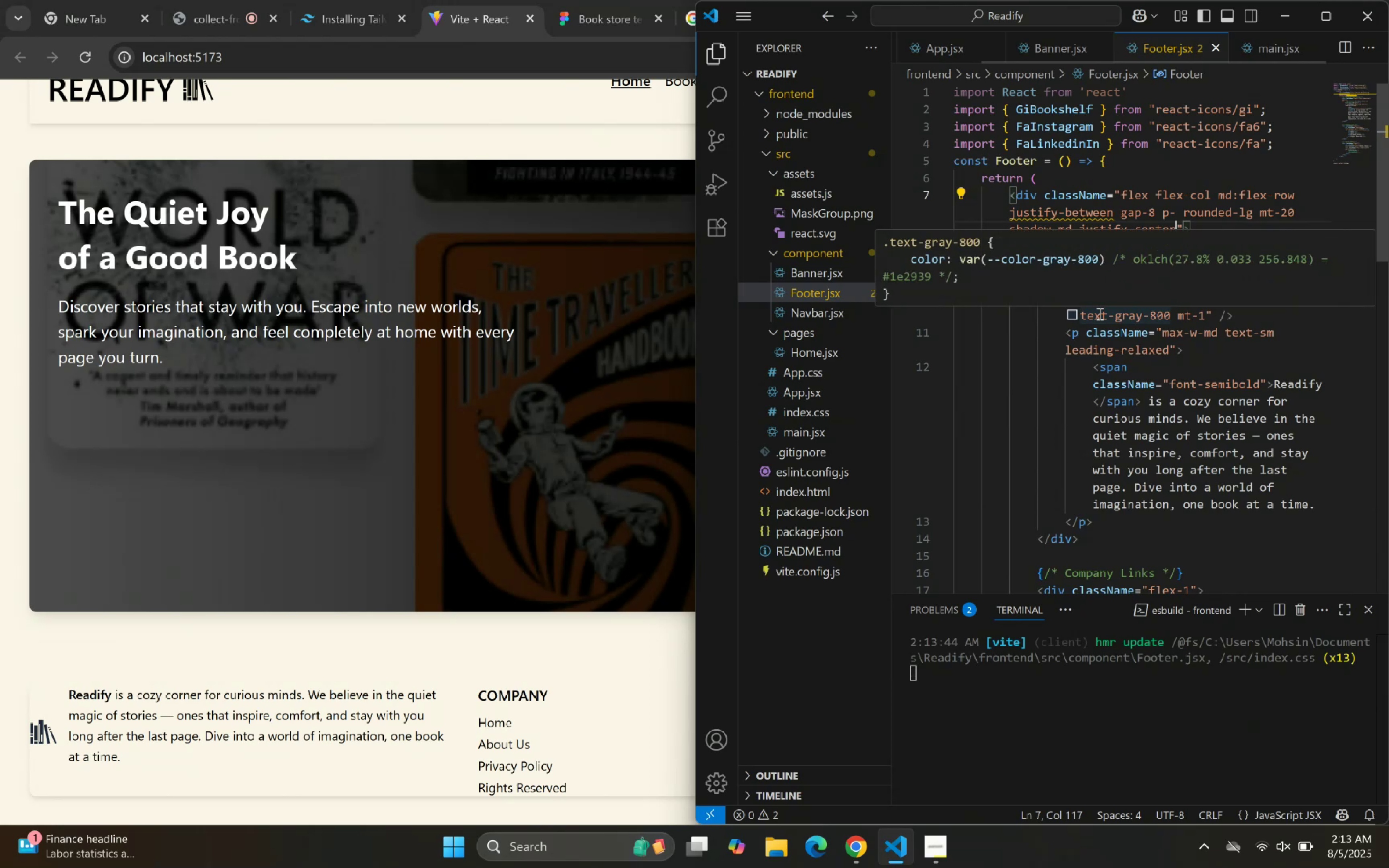 
hold_key(key=Backspace, duration=0.84)
 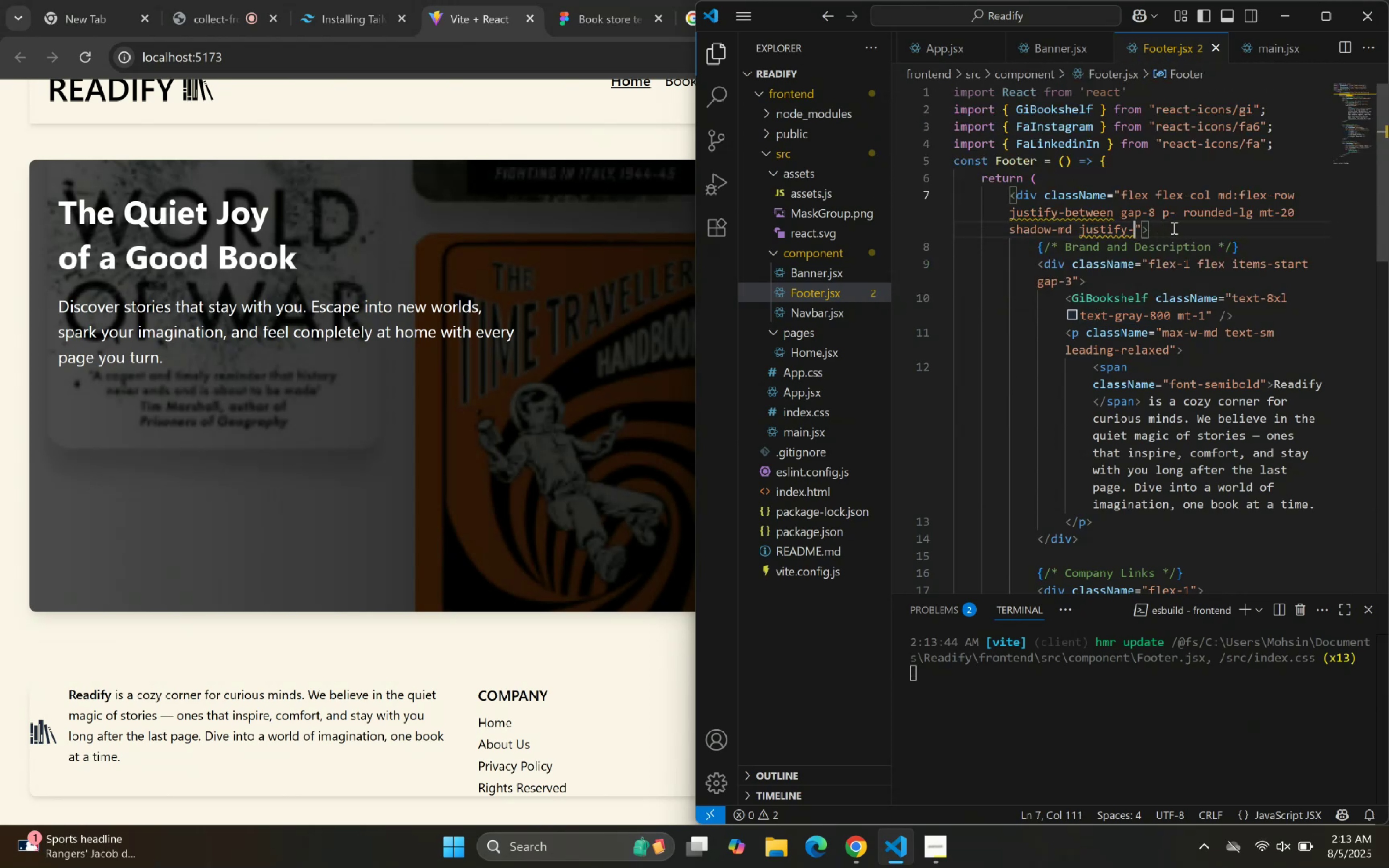 
key(Backspace)
key(Backspace)
key(Backspace)
type(sli)
key(Backspace)
key(Backspace)
key(Backspace)
type(align-ce)
key(Backspace)
key(Backspace)
key(Backspace)
type(-c)
key(Backspace)
key(Backspace)
type(-c)
key(Backspace)
key(Backspace)
type(-)
 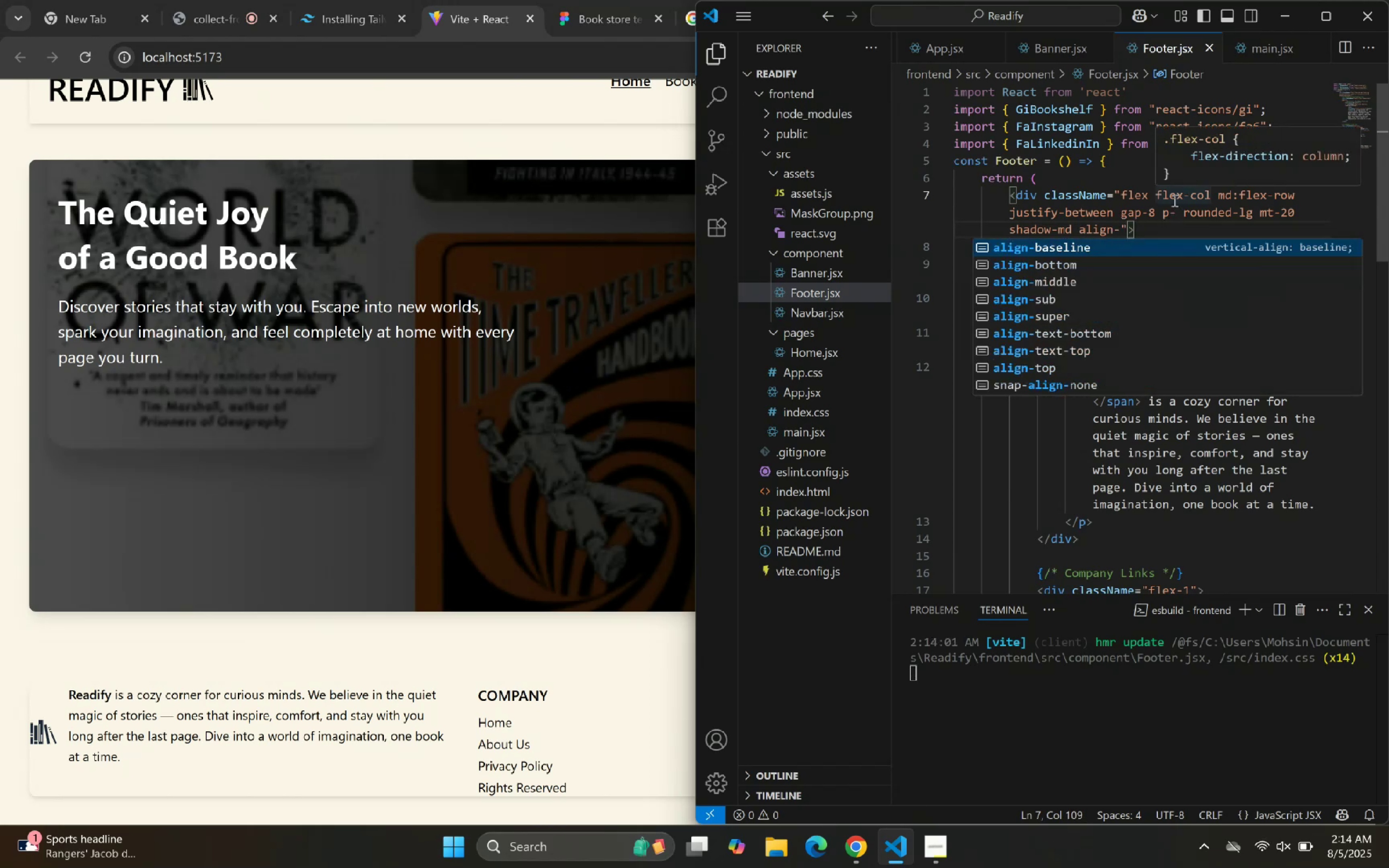 
left_click([1150, 220])
 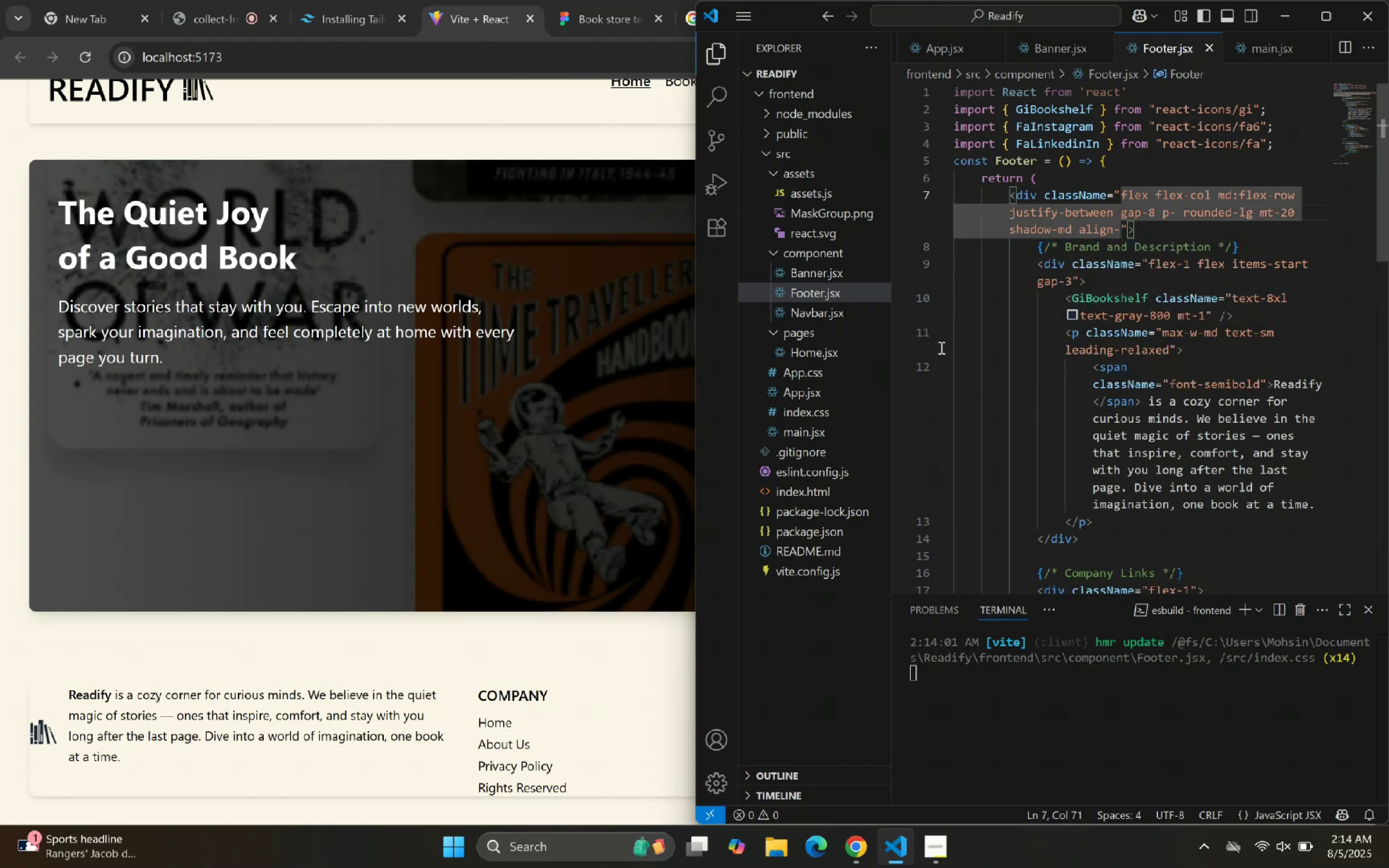 
left_click([641, 386])
 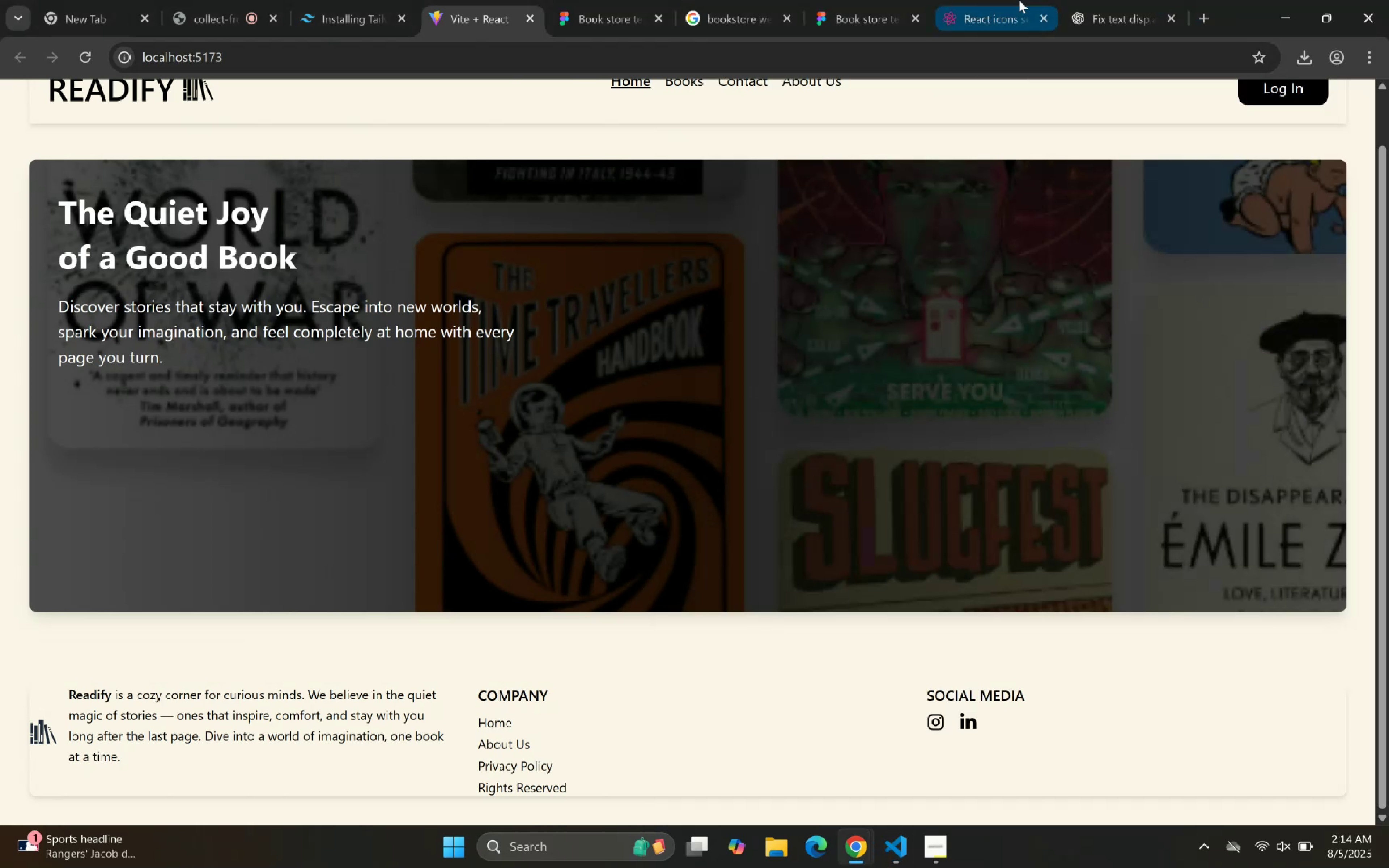 
left_click([1107, 1])
 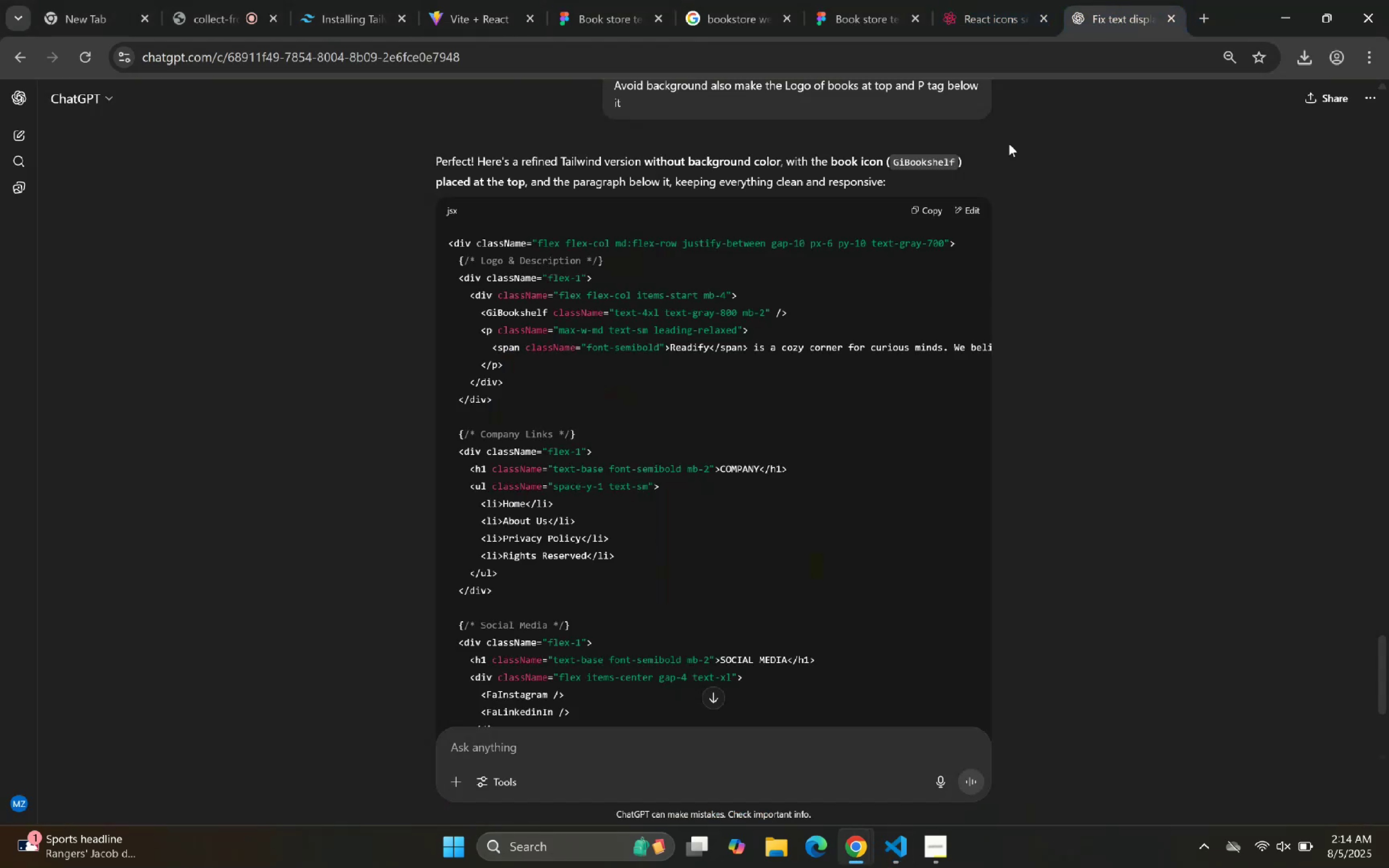 
scroll: coordinate [500, 369], scroll_direction: down, amount: 3.0
 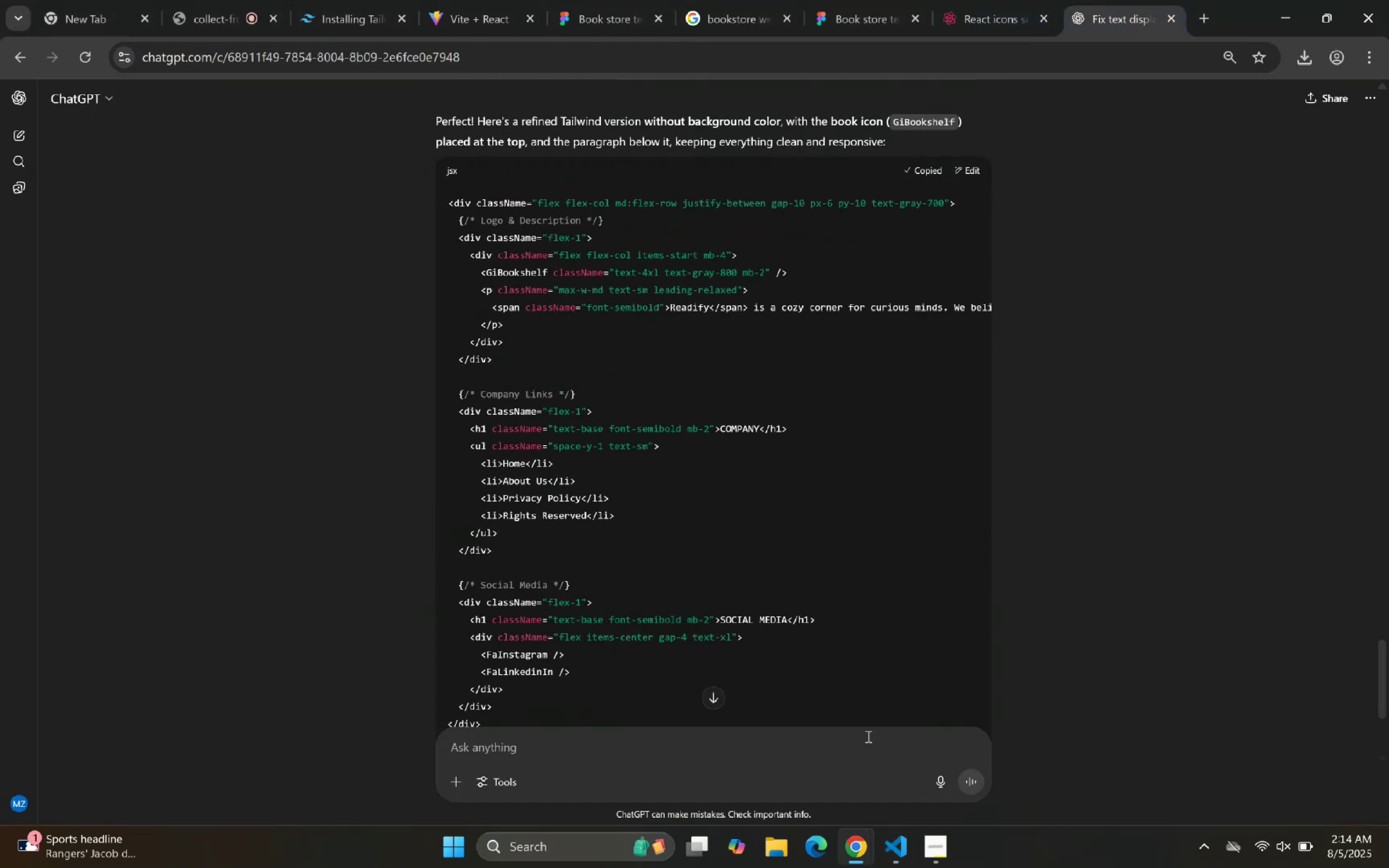 
left_click([890, 852])
 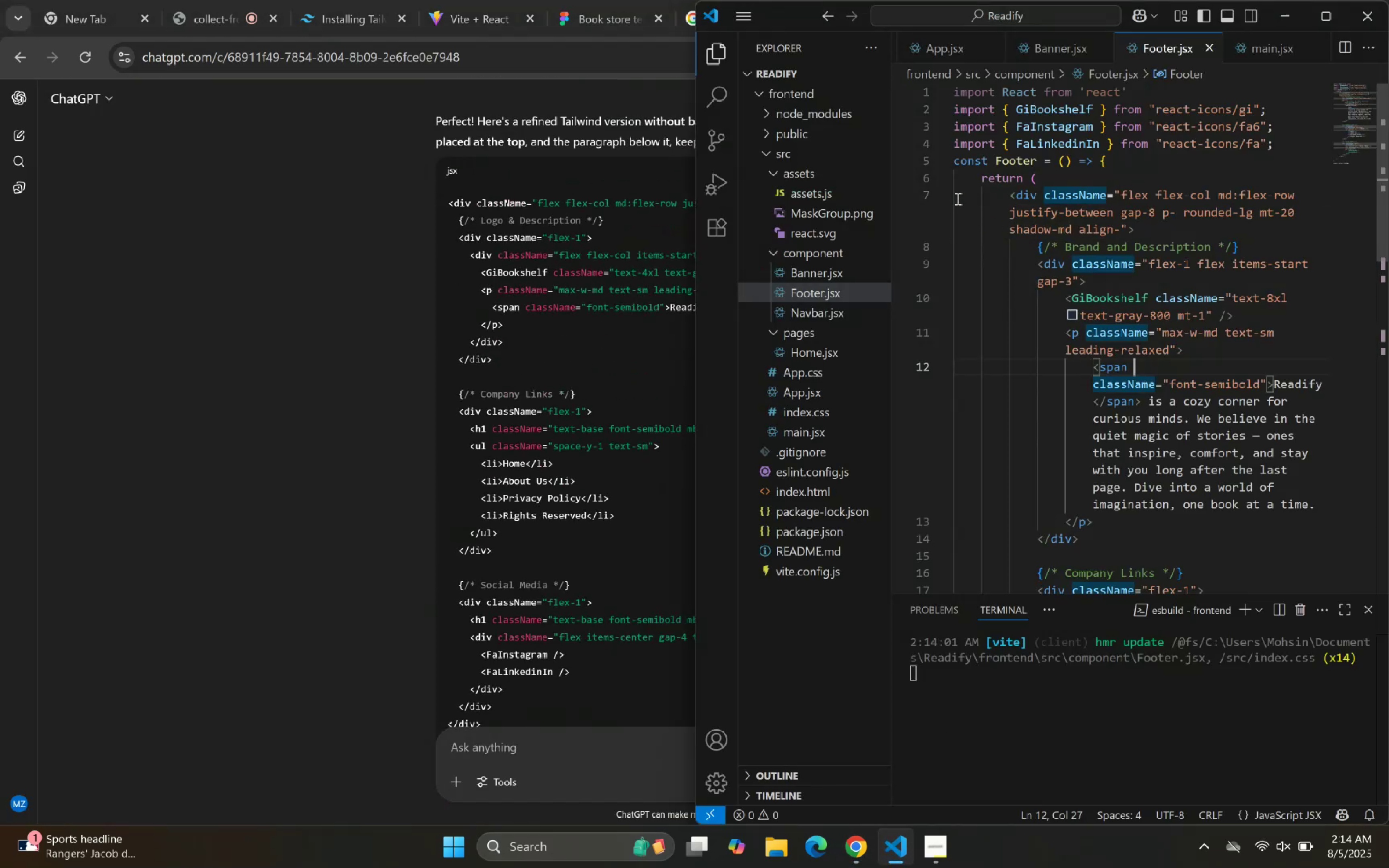 
left_click([949, 193])
 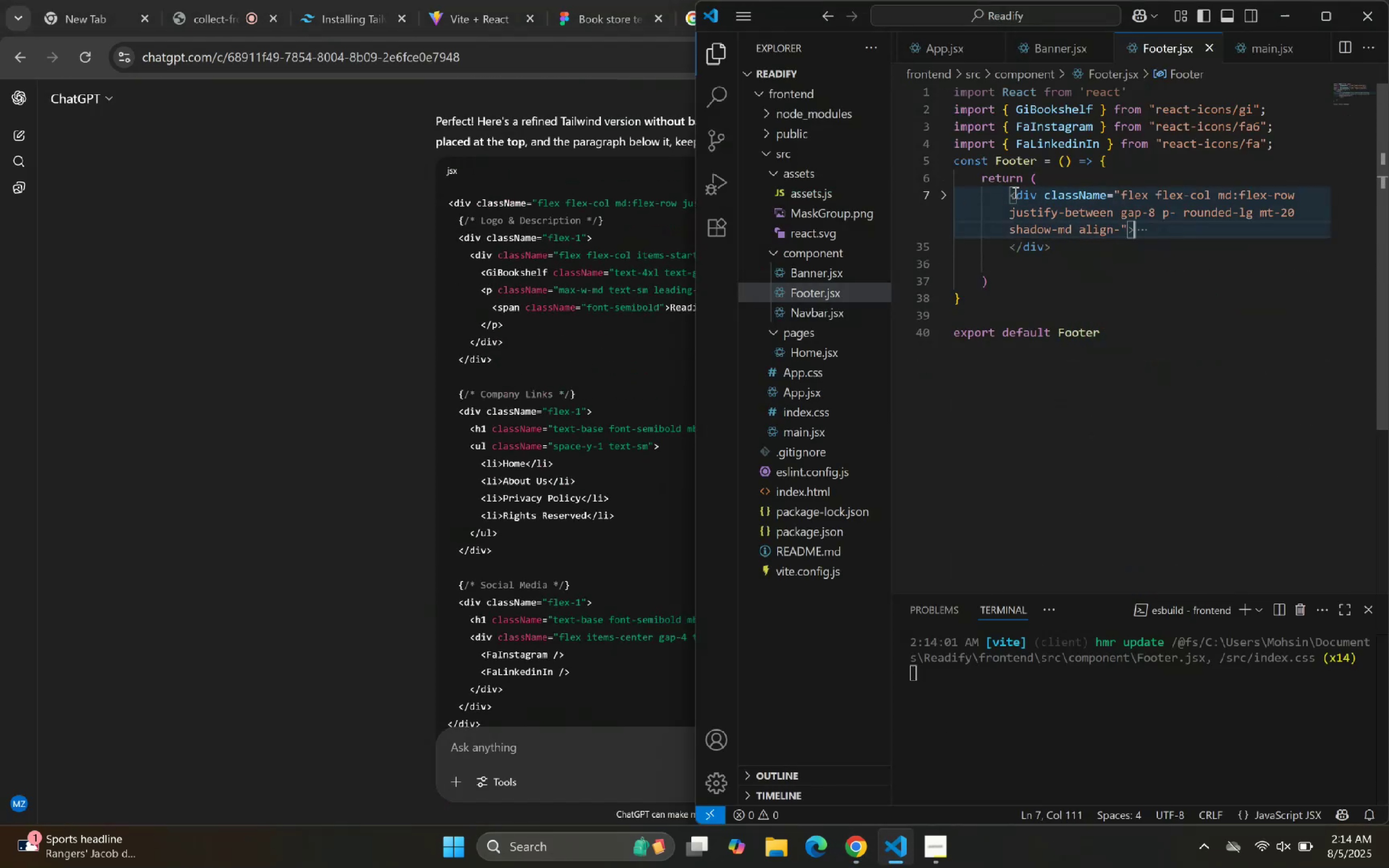 
left_click_drag(start_coordinate=[1003, 195], to_coordinate=[1065, 250])
 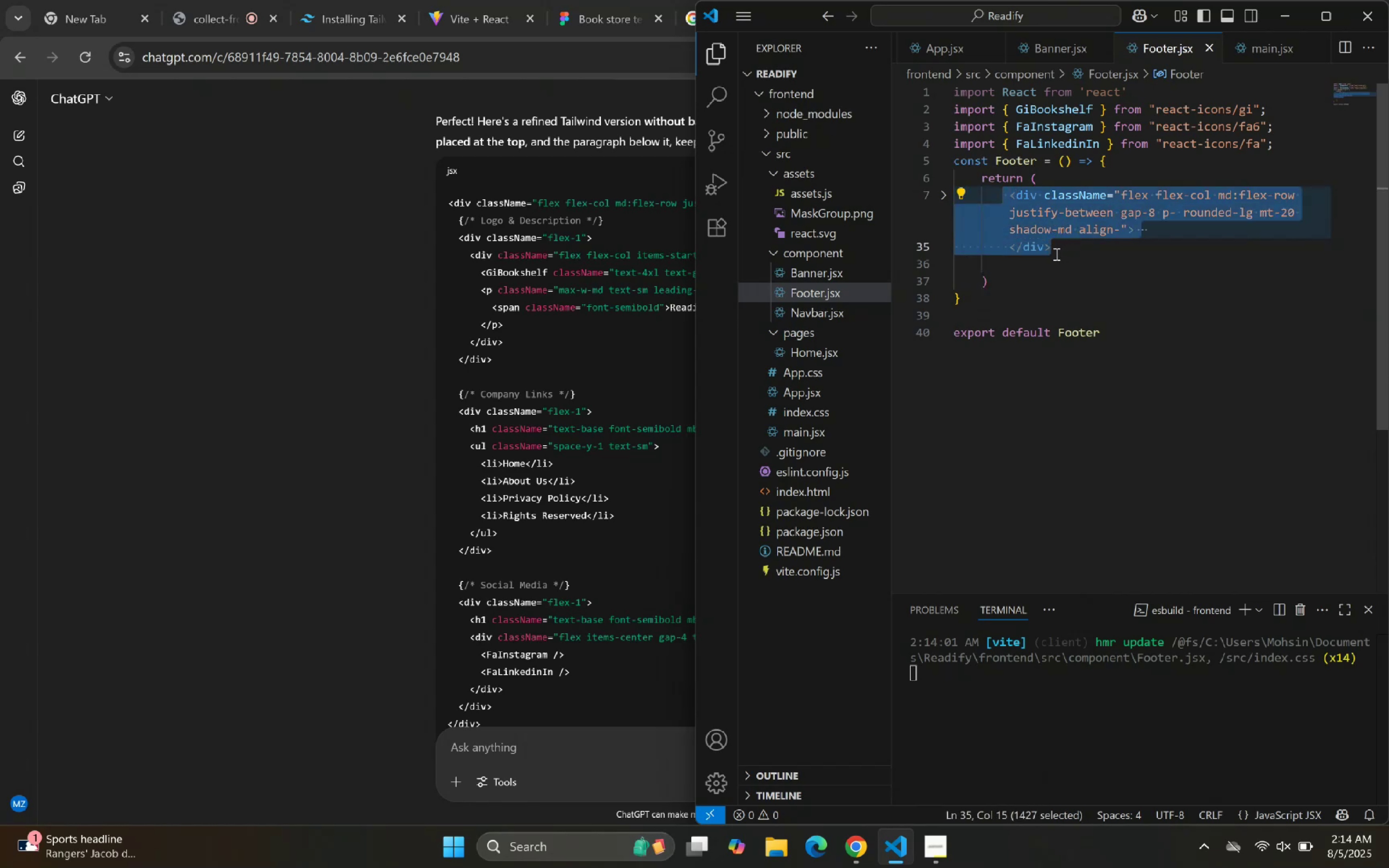 
key(Backspace)
 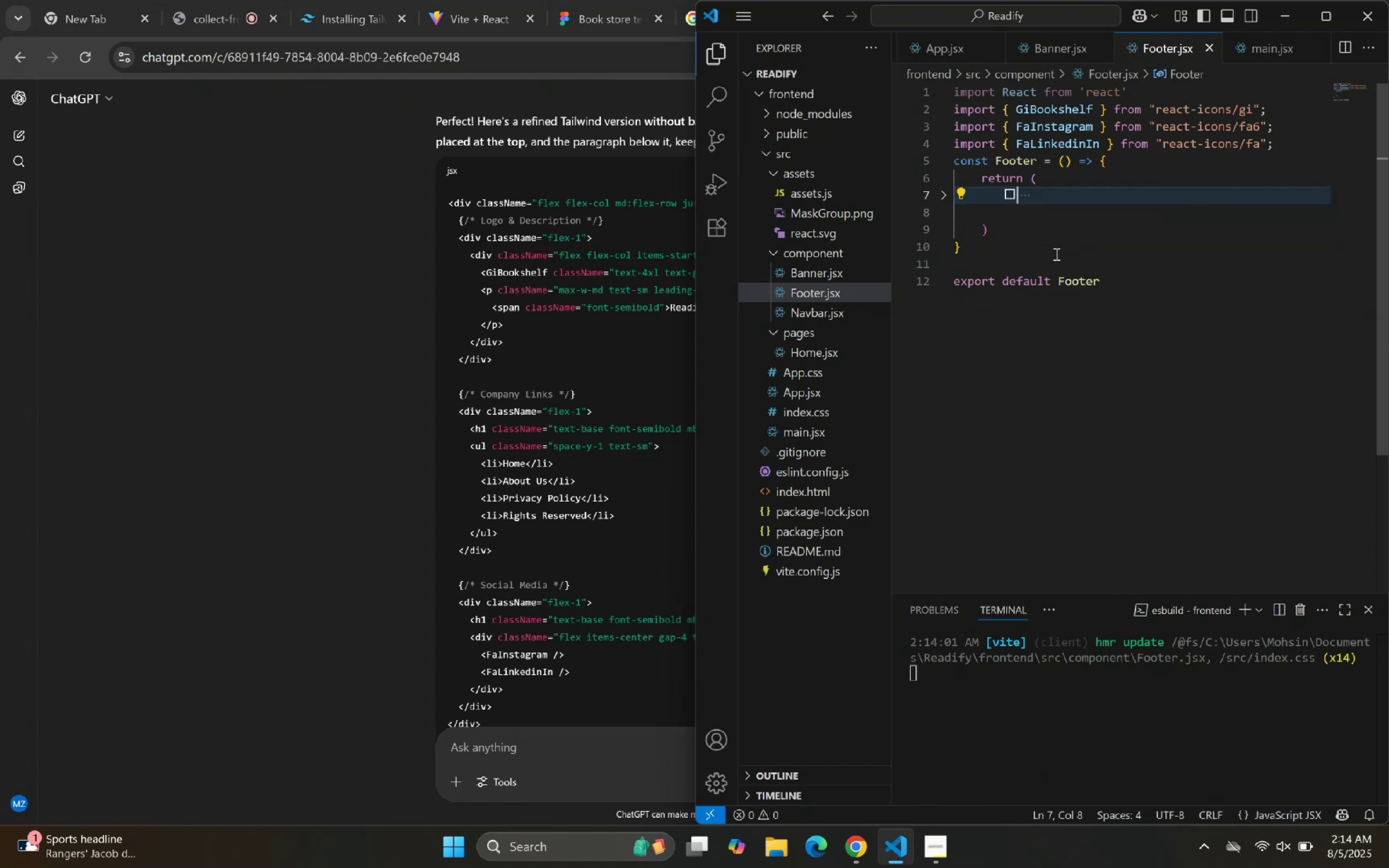 
key(Control+V)
 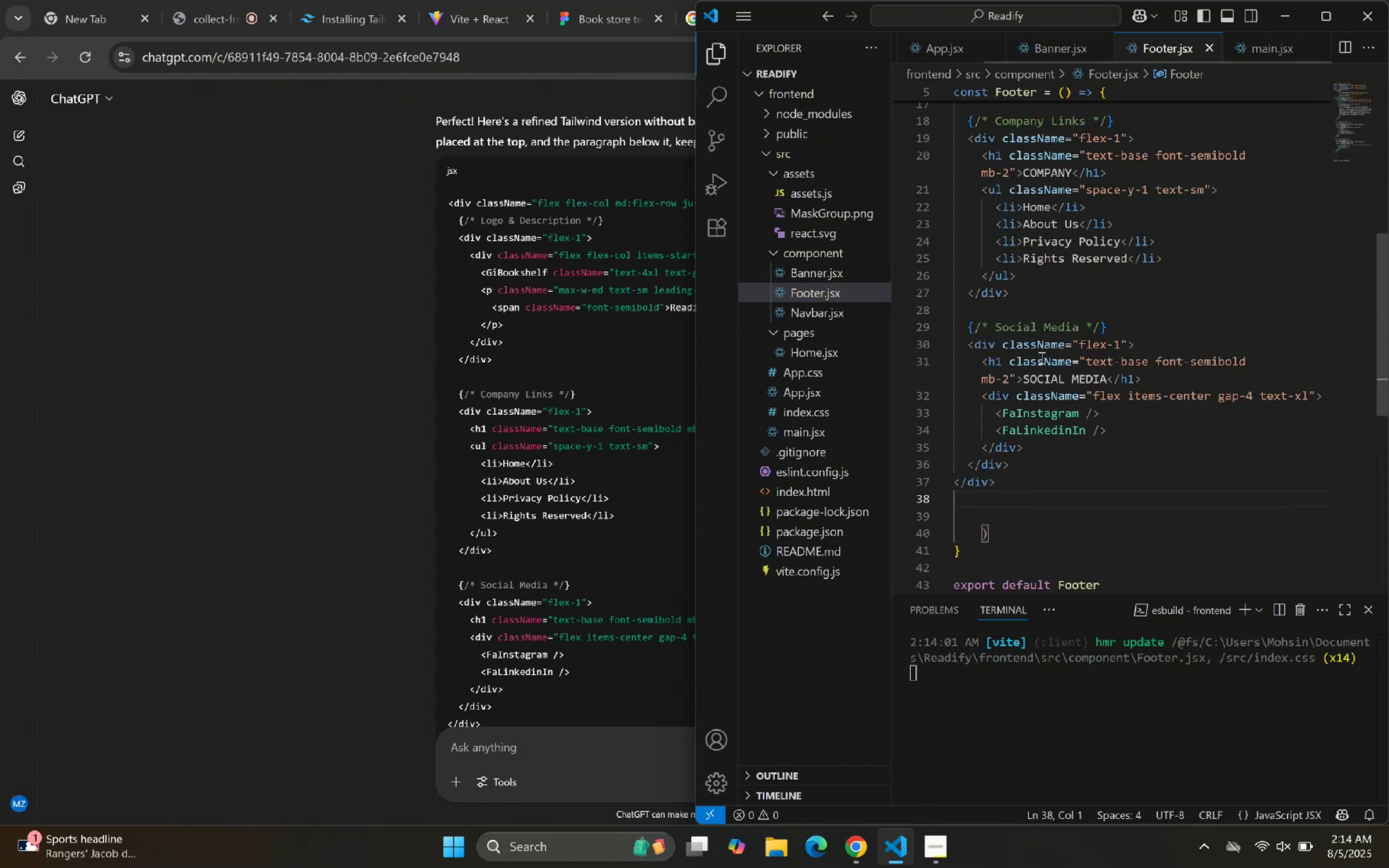 
right_click([1185, 278])
 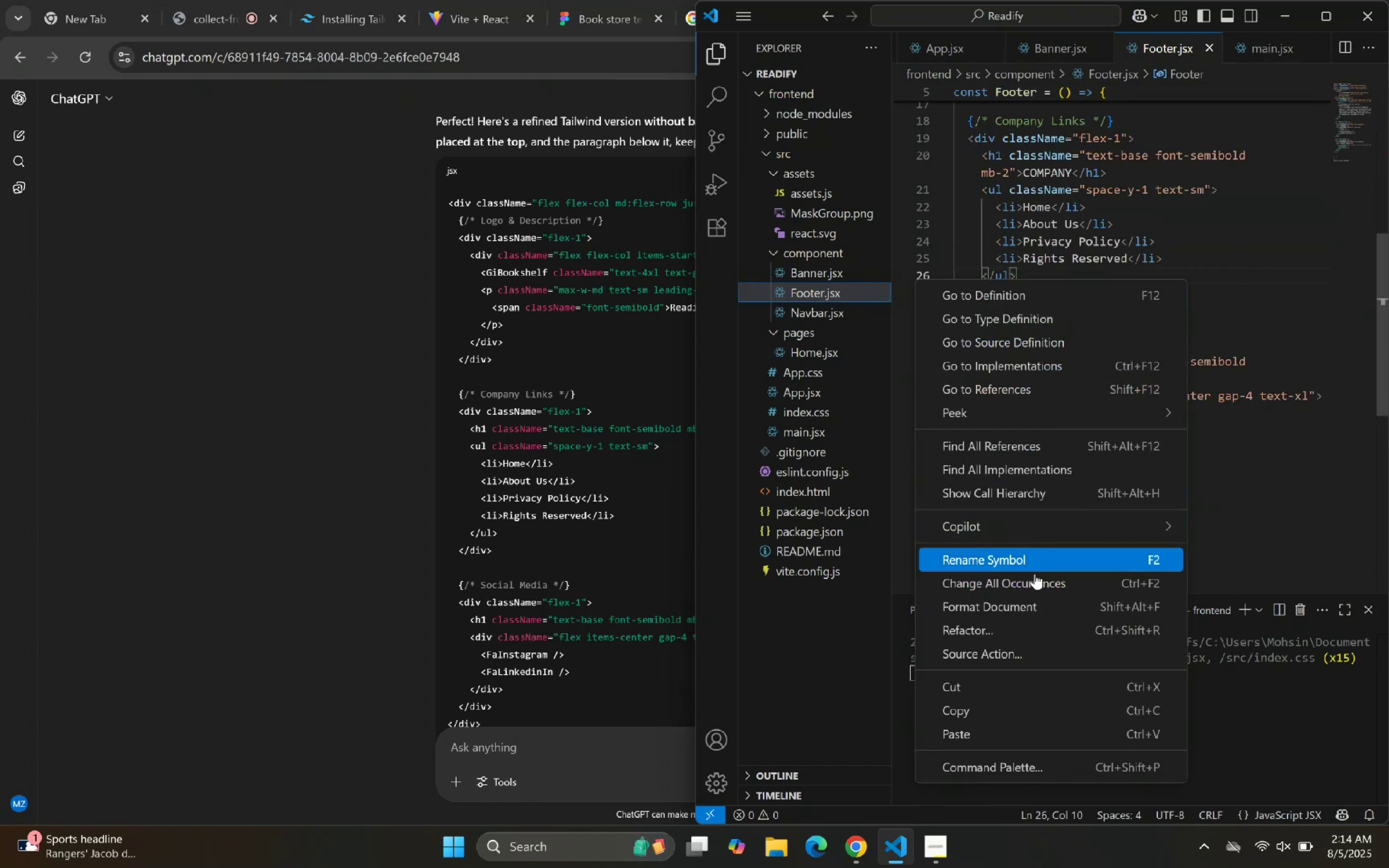 
left_click([1008, 605])
 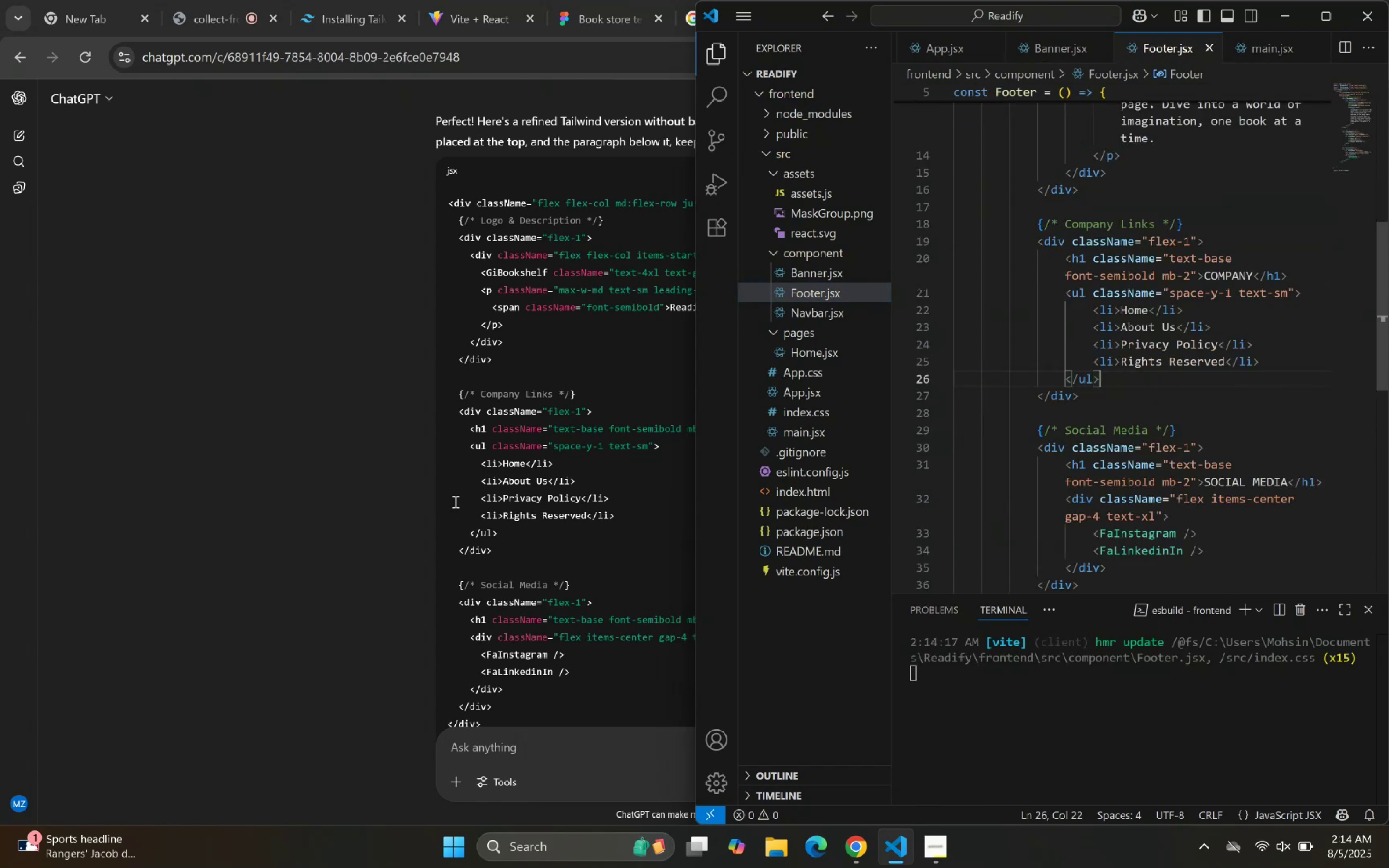 
left_click([370, 502])
 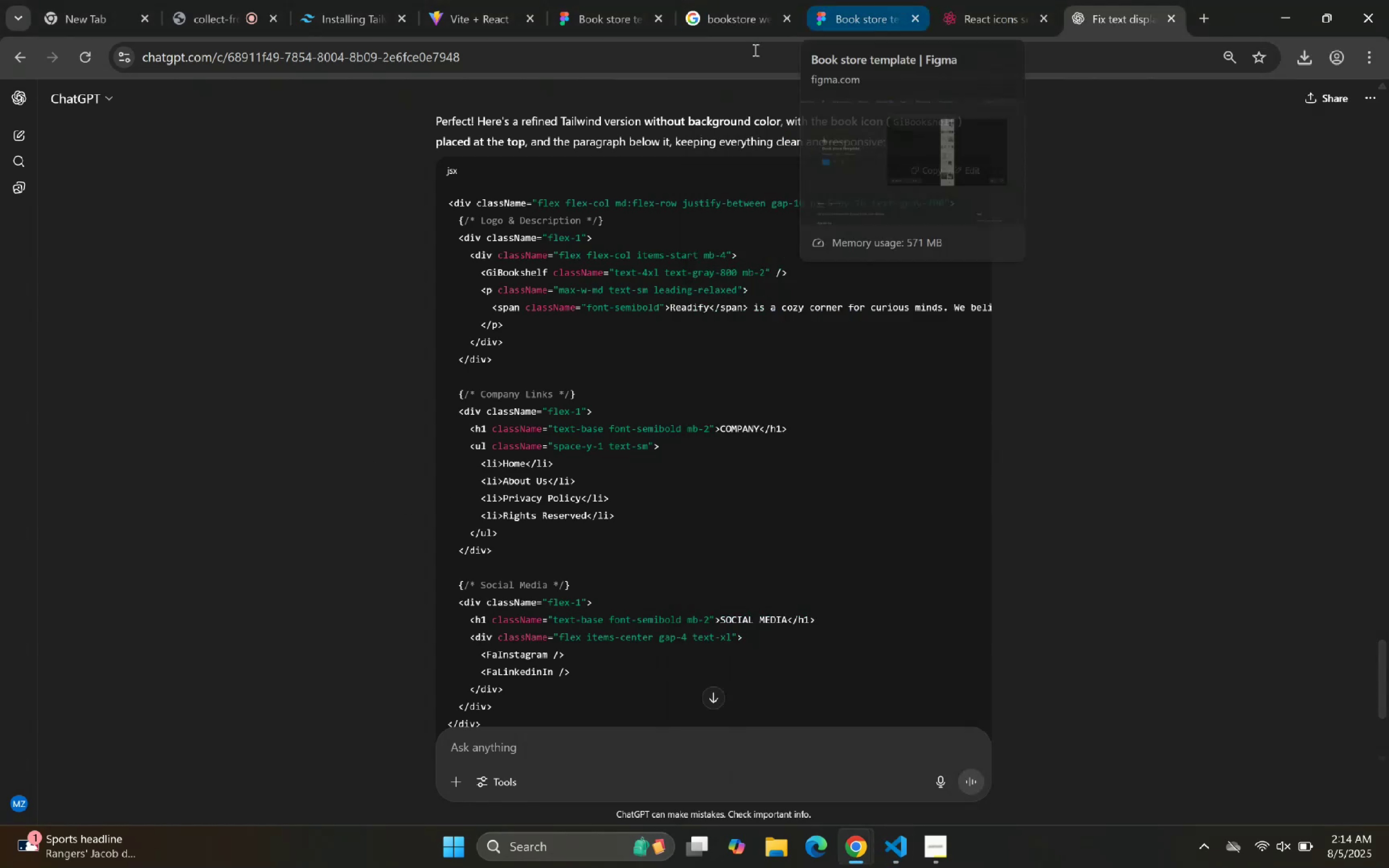 
left_click([482, 5])
 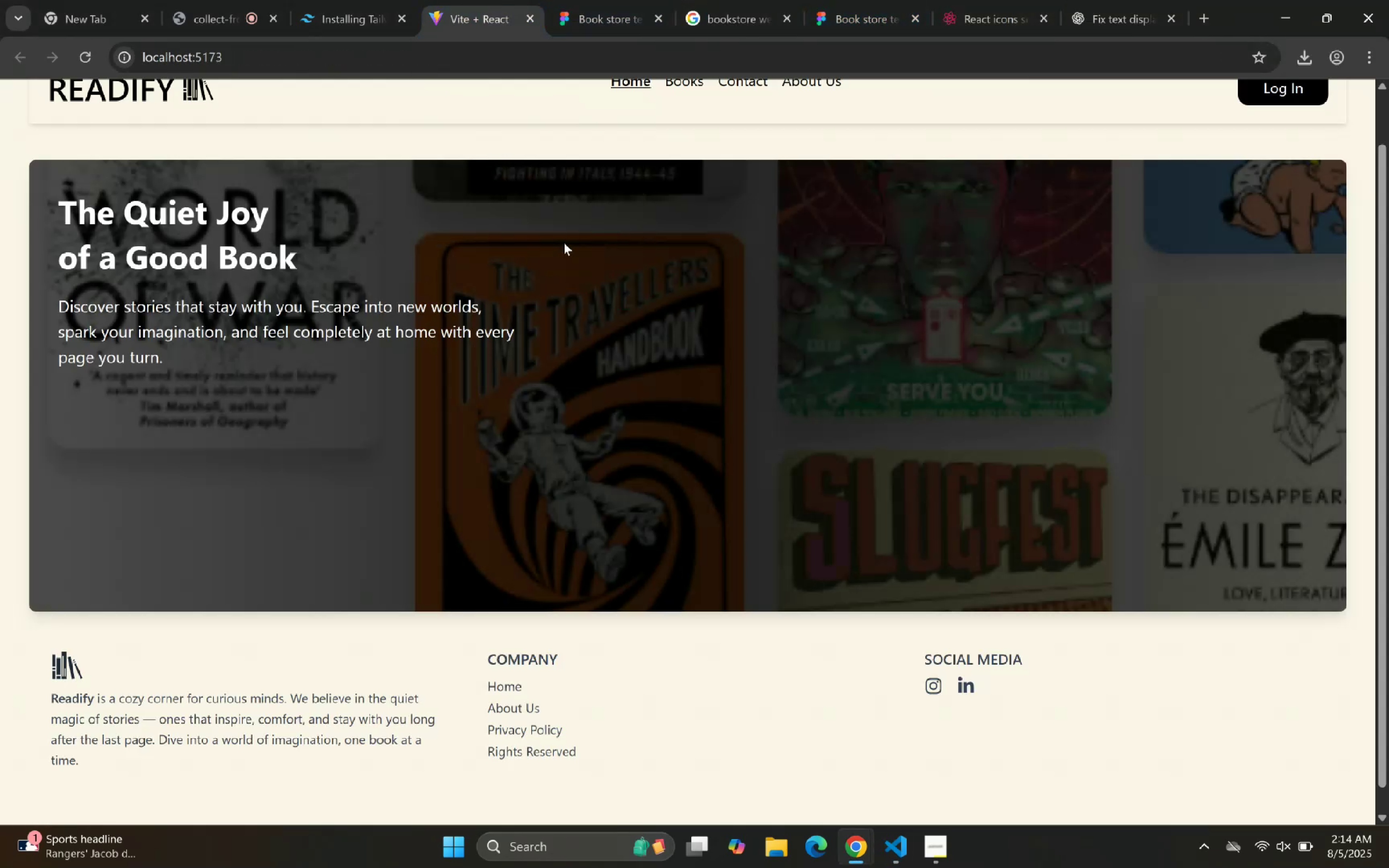 
scroll: coordinate [554, 316], scroll_direction: down, amount: 4.0
 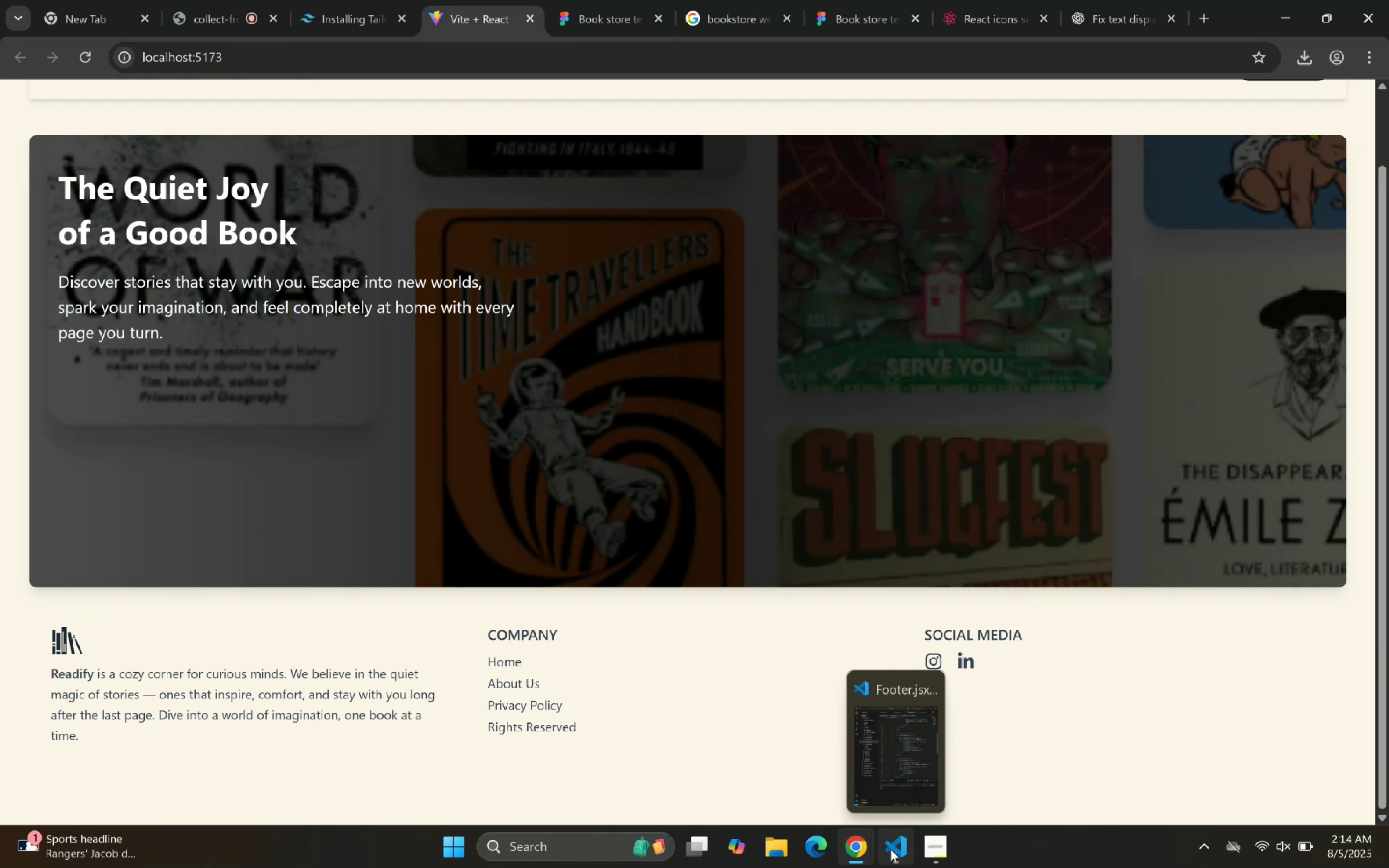 
wait(6.28)
 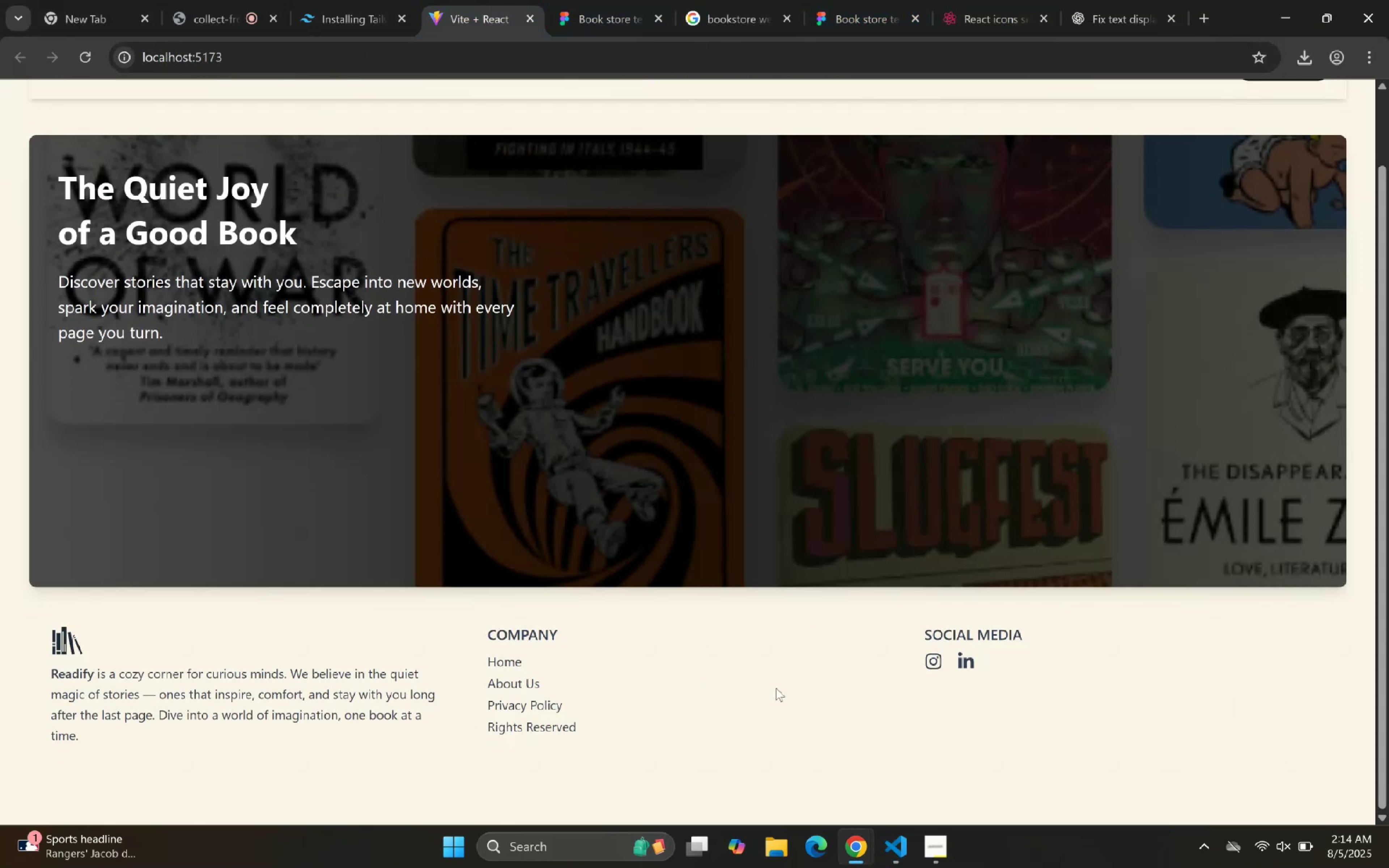 
double_click([891, 849])
 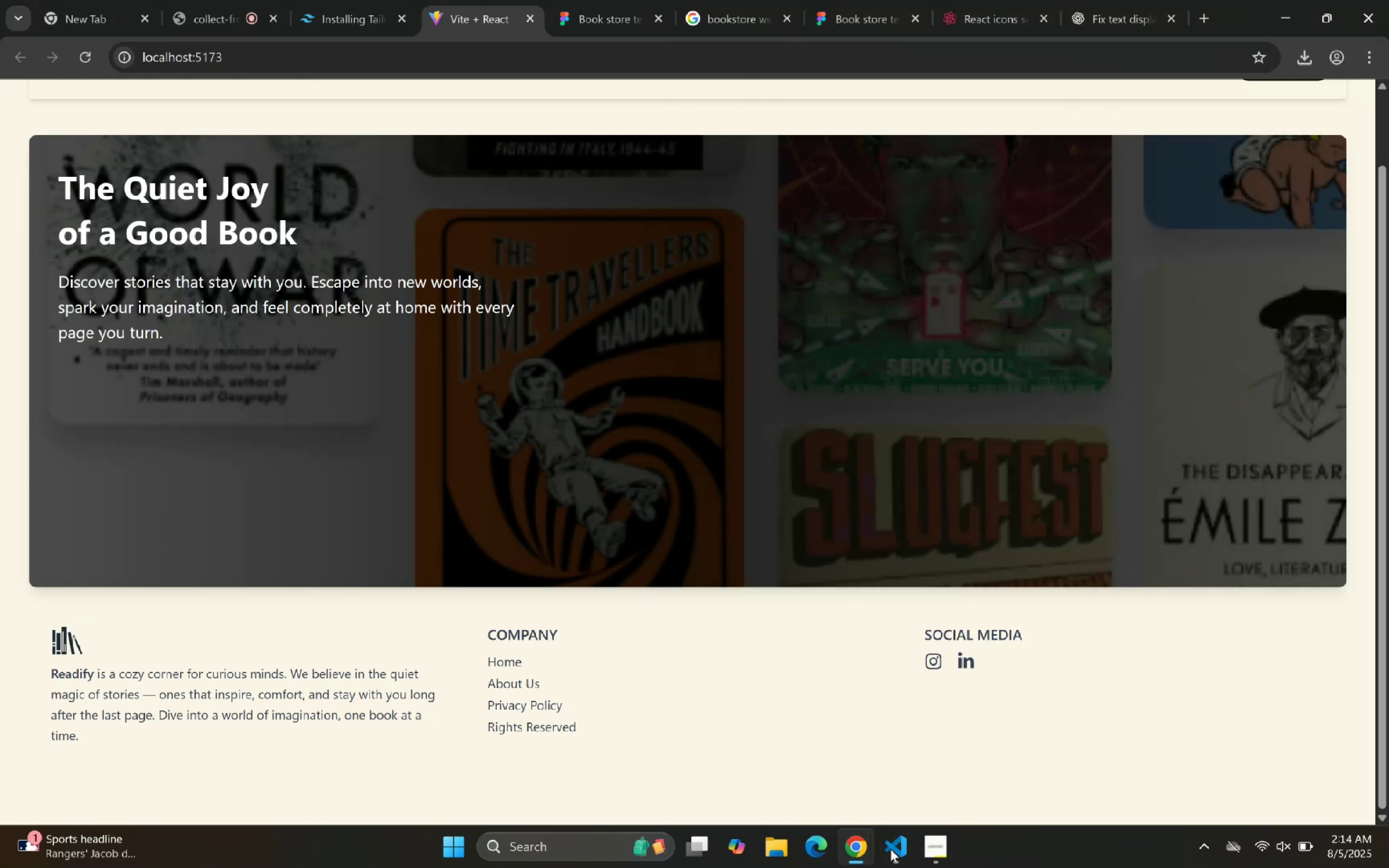 
left_click([891, 849])
 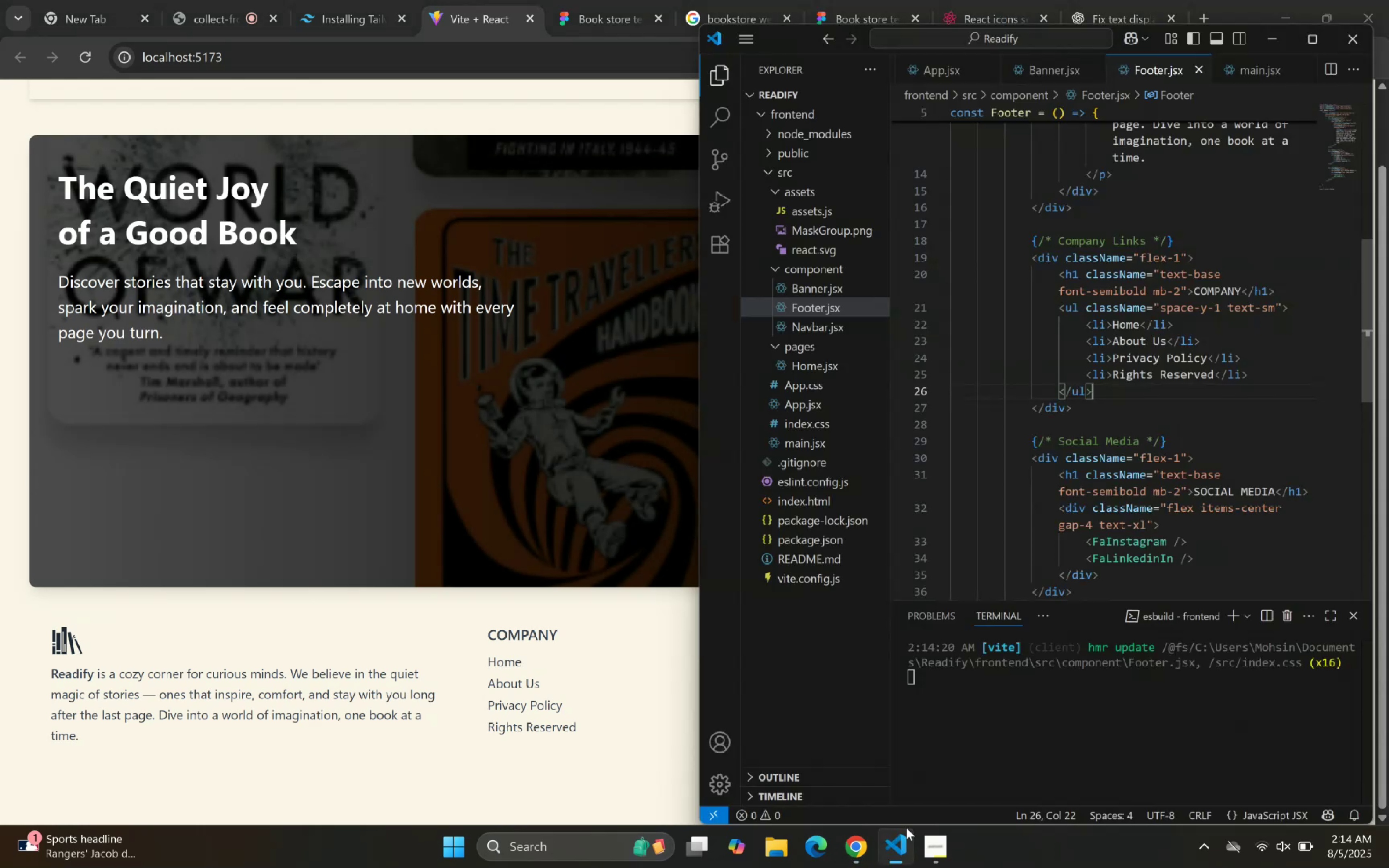 
scroll: coordinate [1078, 310], scroll_direction: up, amount: 13.0
 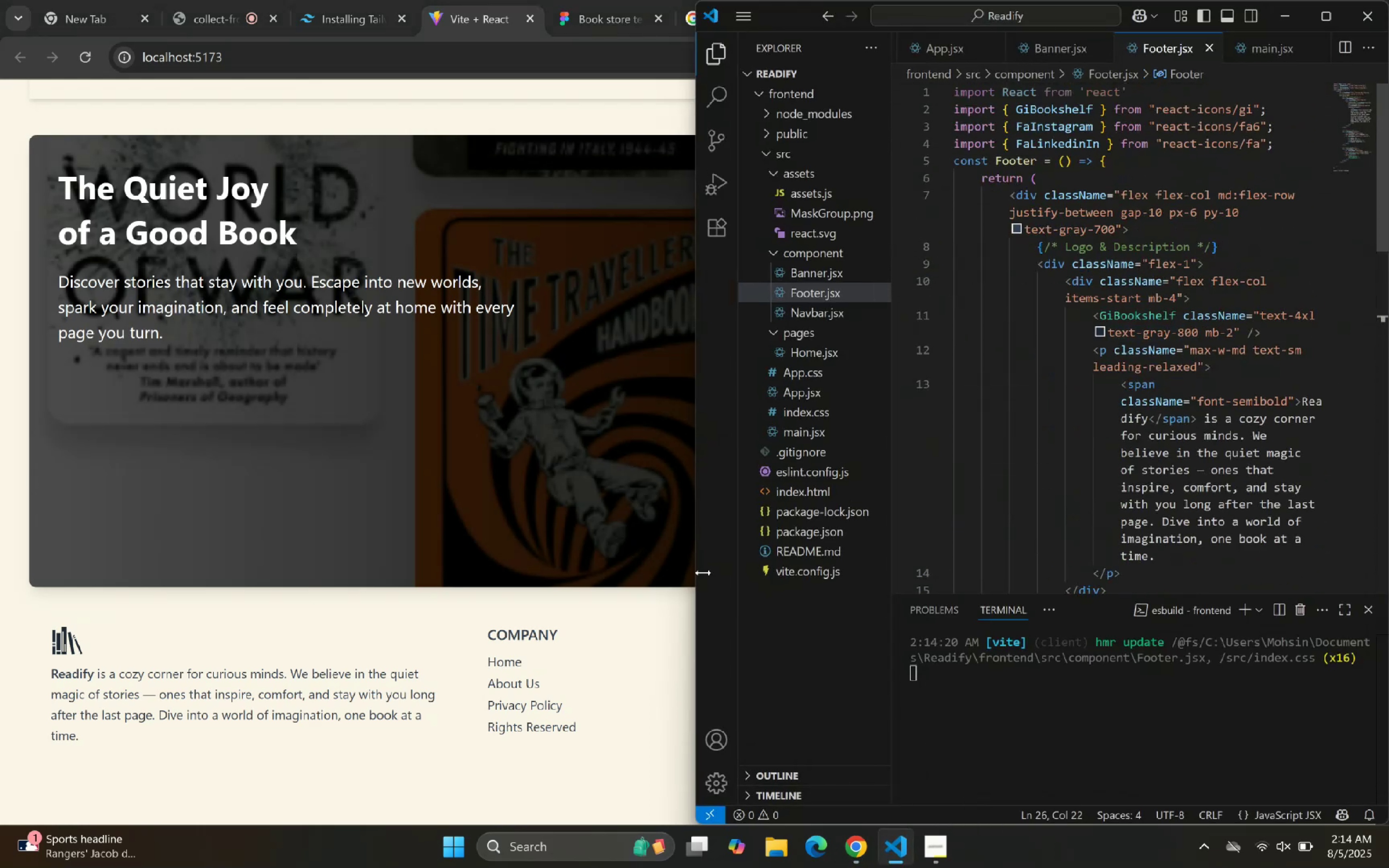 
left_click([296, 684])
 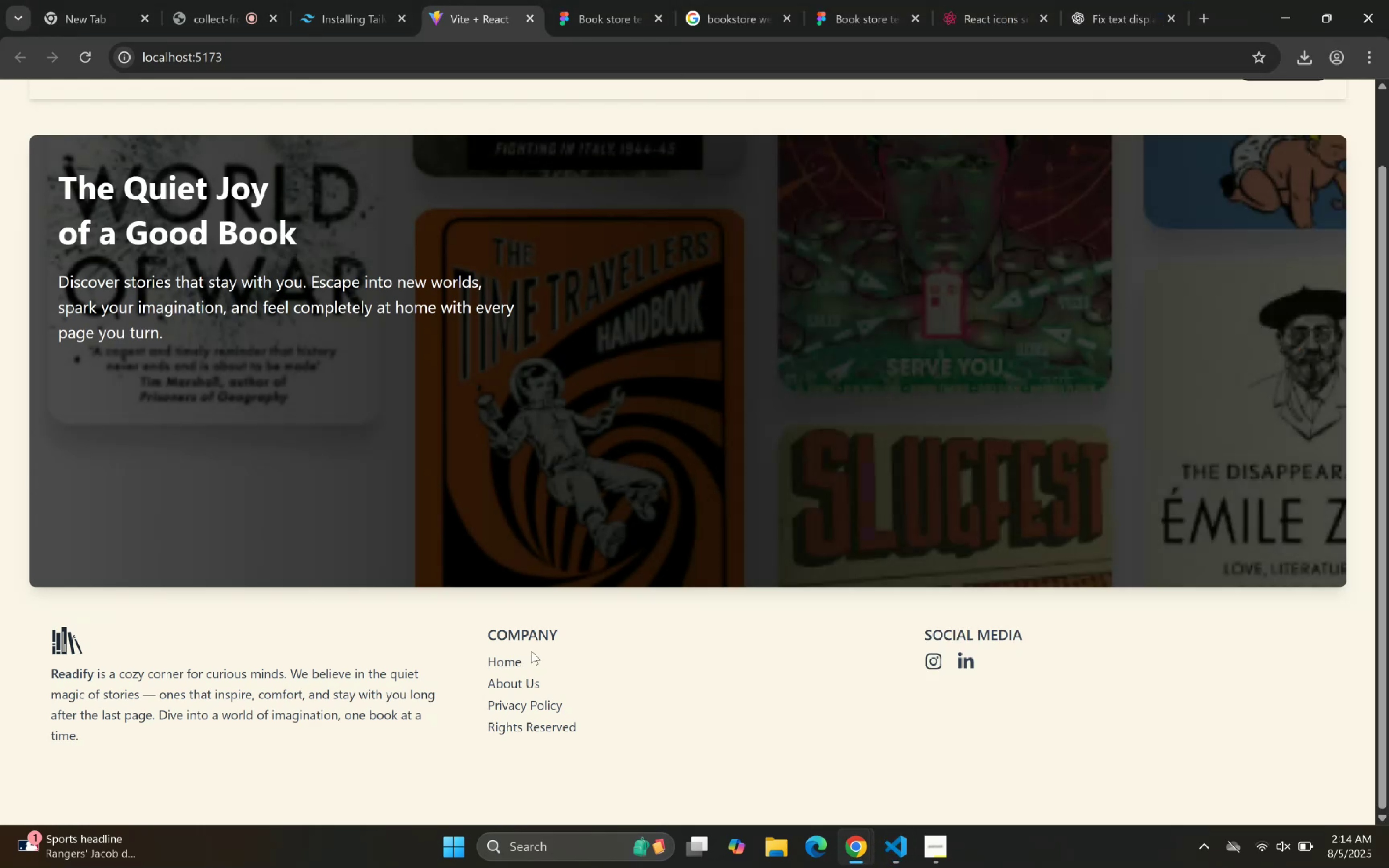 
scroll: coordinate [643, 524], scroll_direction: up, amount: 6.0
 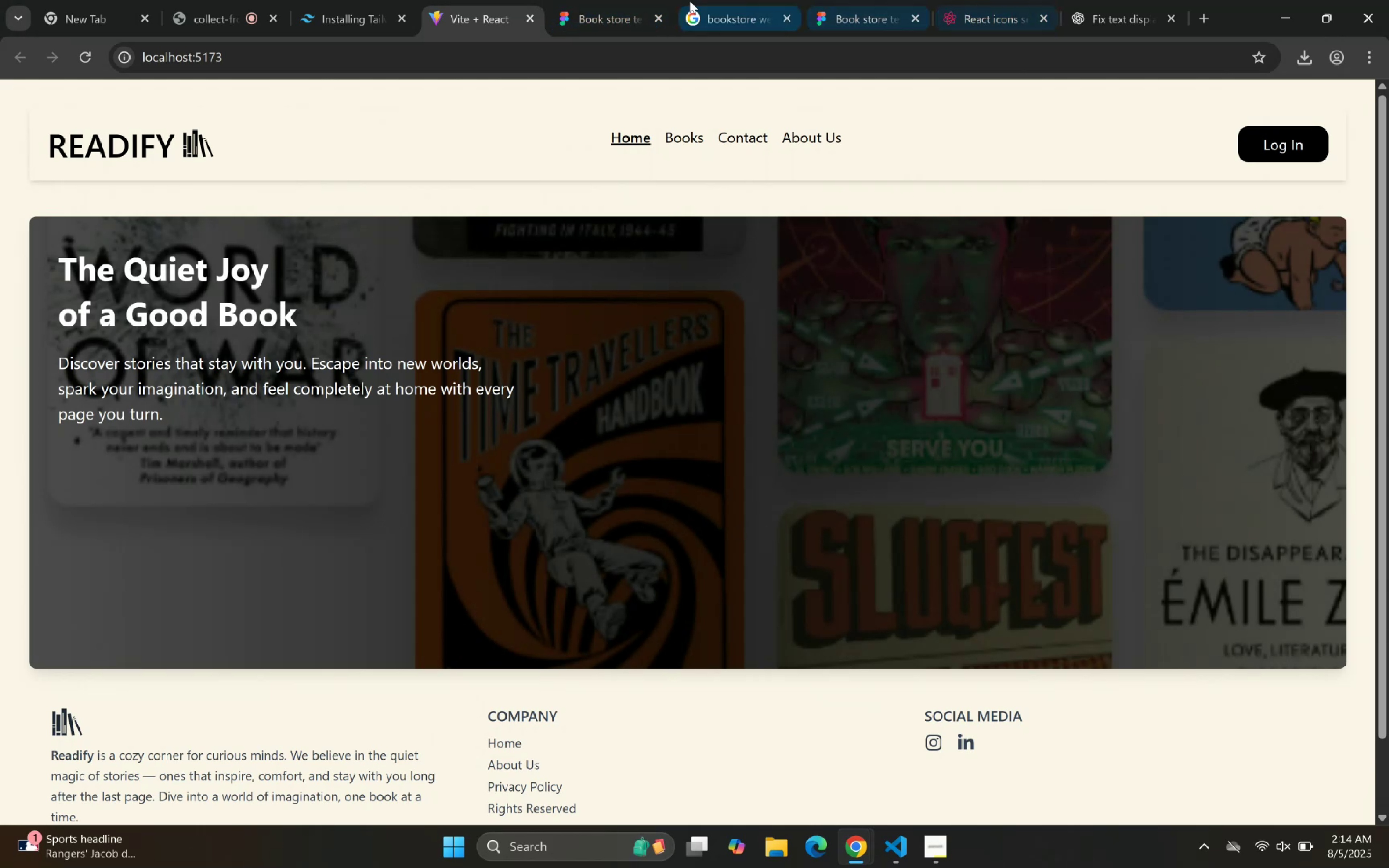 
left_click_drag(start_coordinate=[237, 0], to_coordinate=[235, 0])
 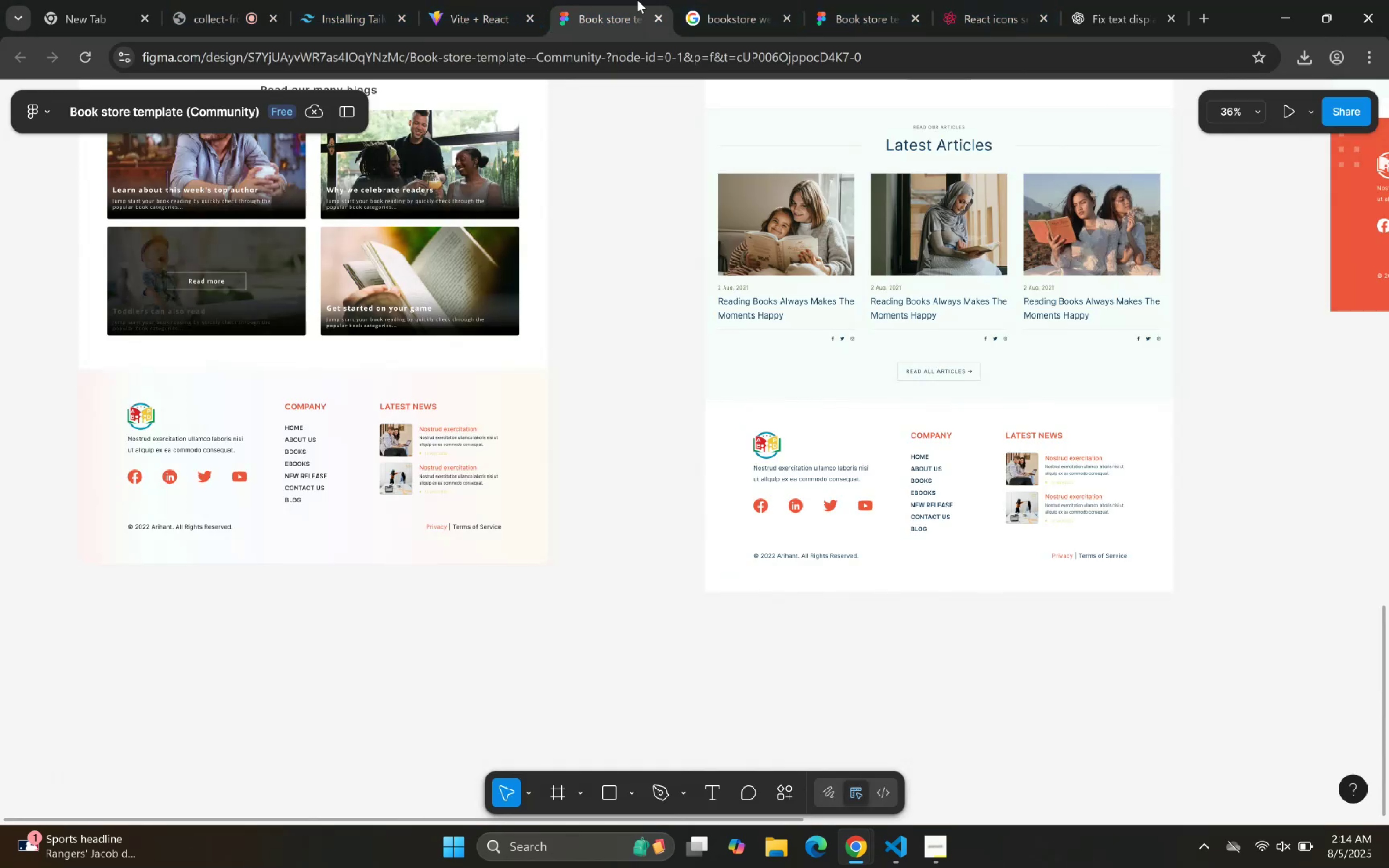 
left_click([449, 0])
 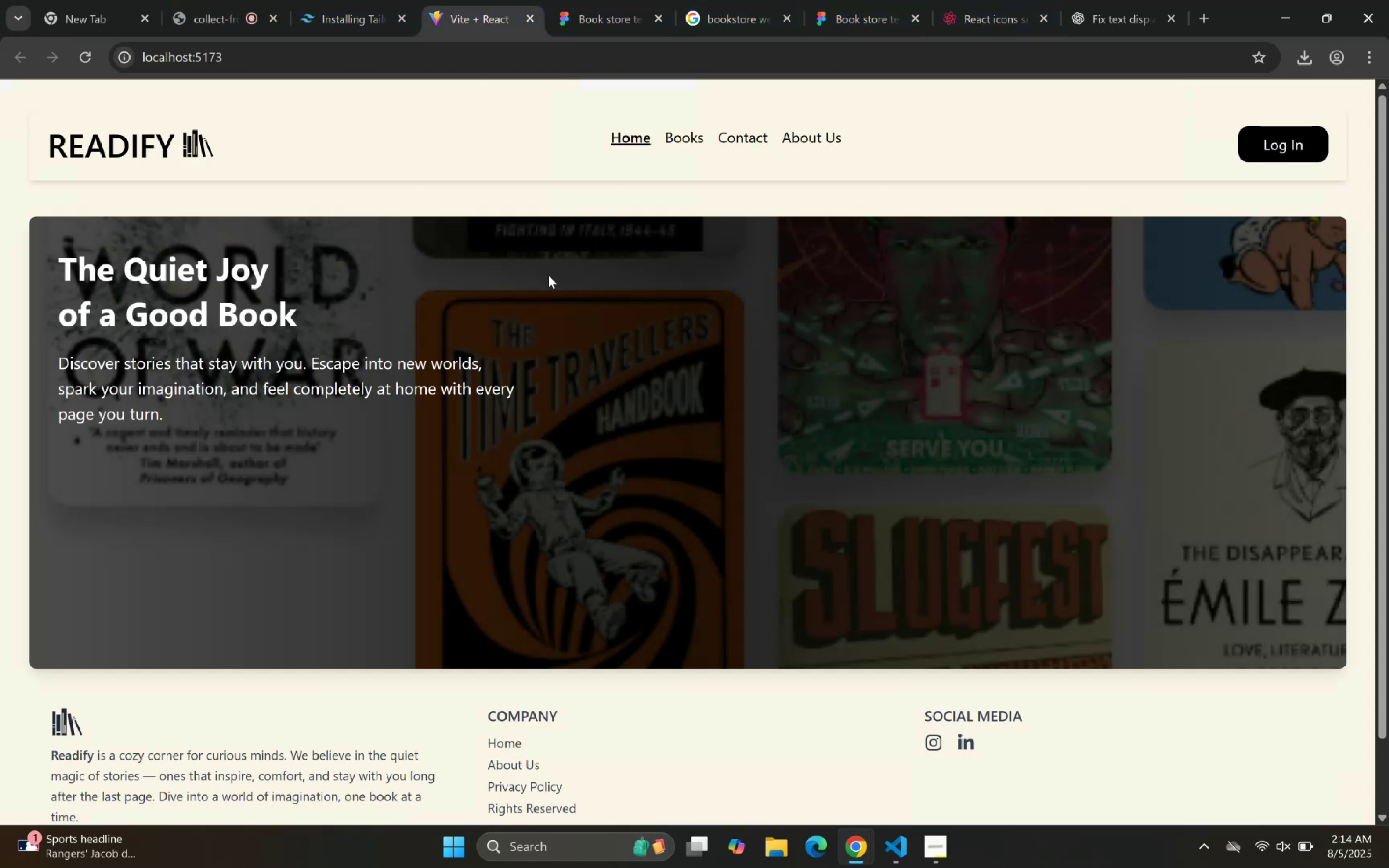 
scroll: coordinate [548, 298], scroll_direction: down, amount: 4.0
 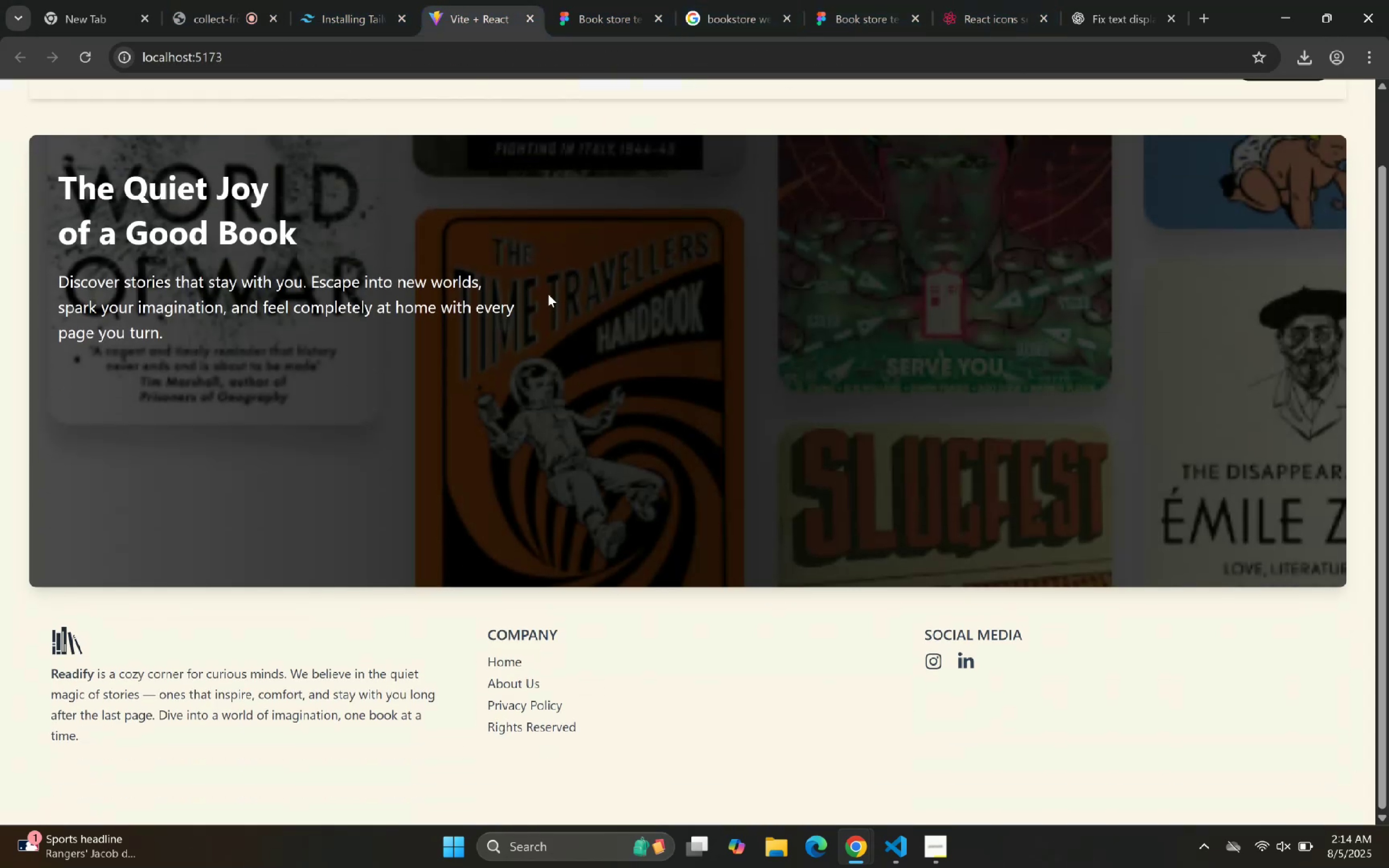 
scroll: coordinate [534, 288], scroll_direction: up, amount: 3.0
 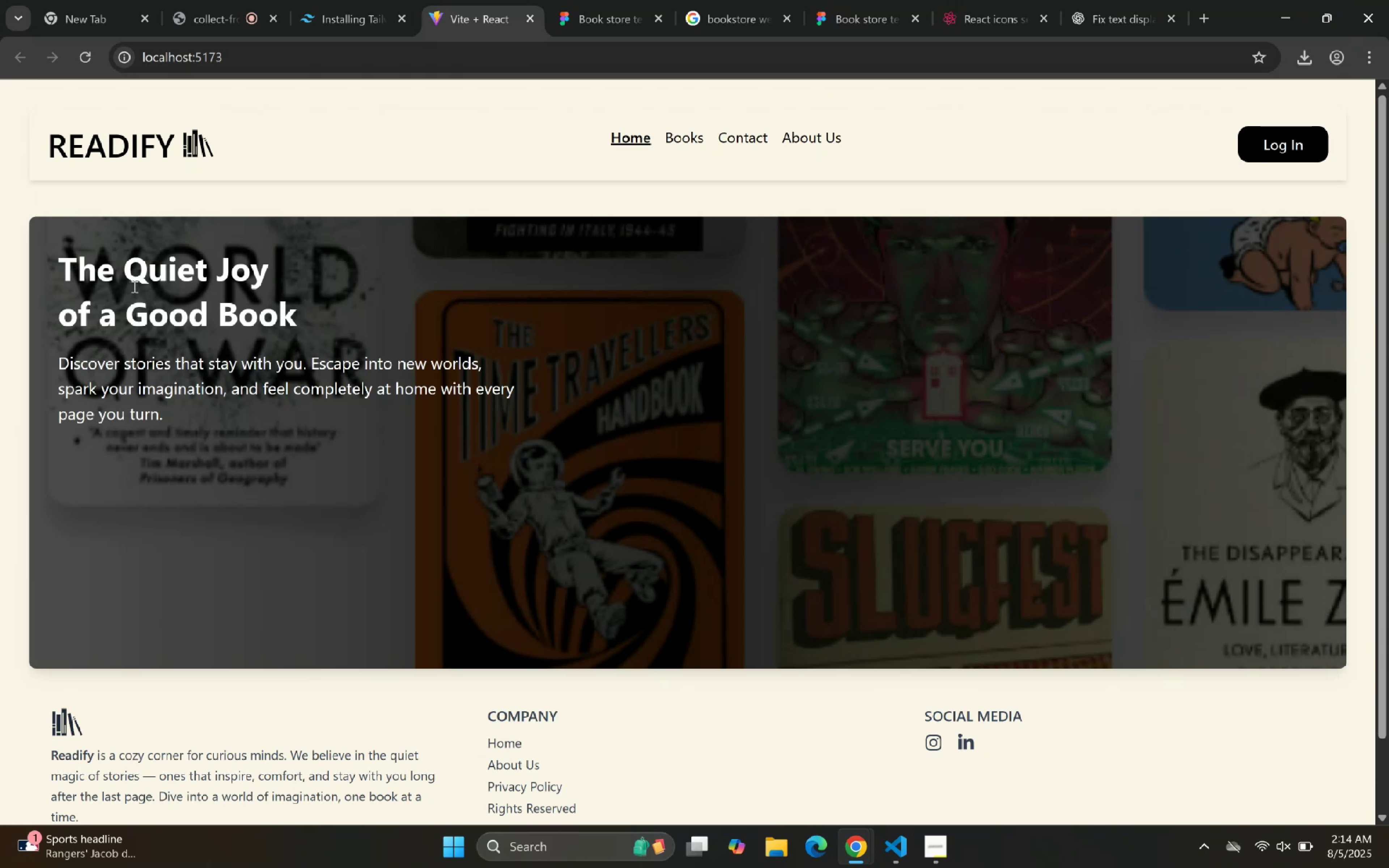 
wait(6.58)
 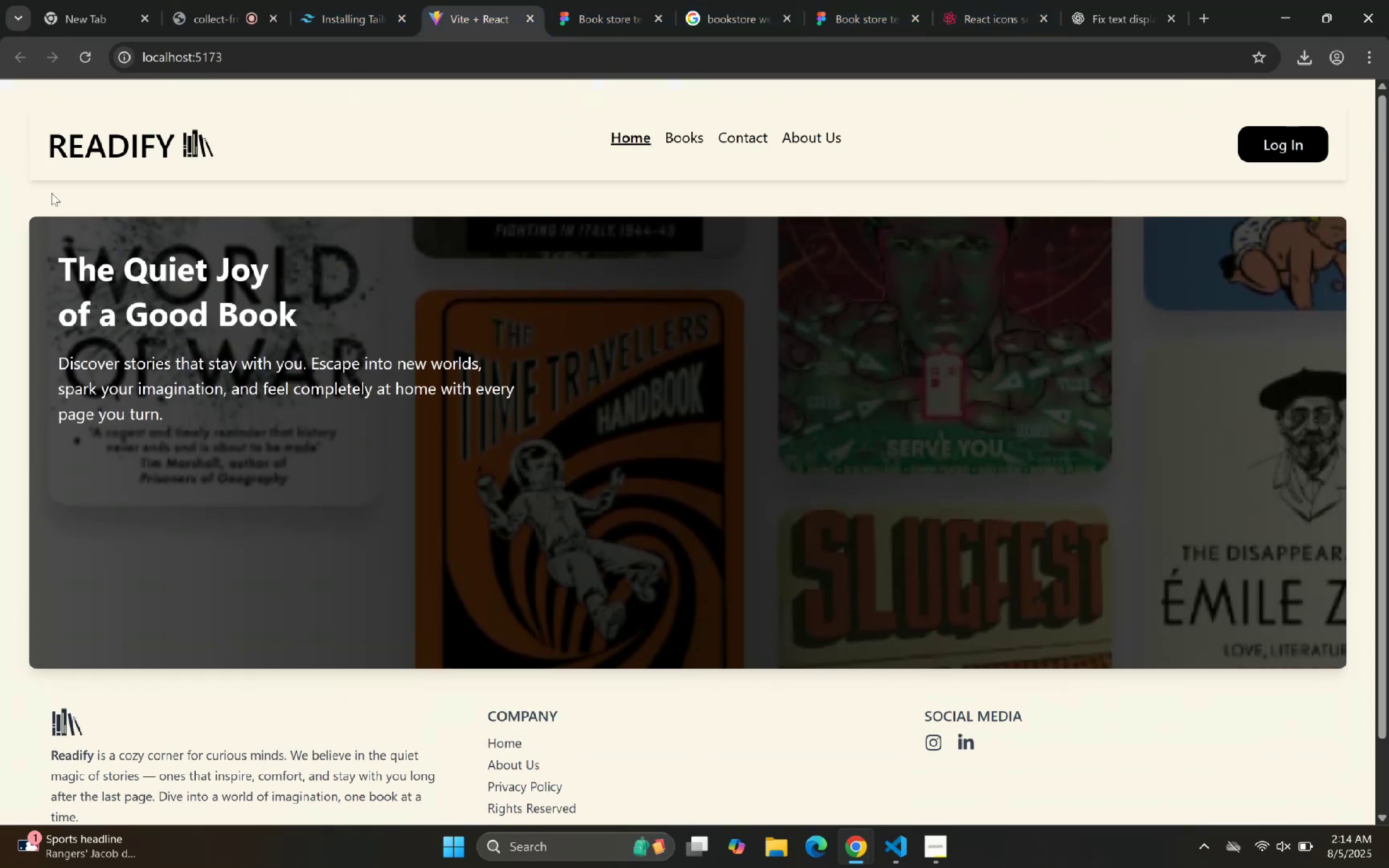 
left_click([674, 139])
 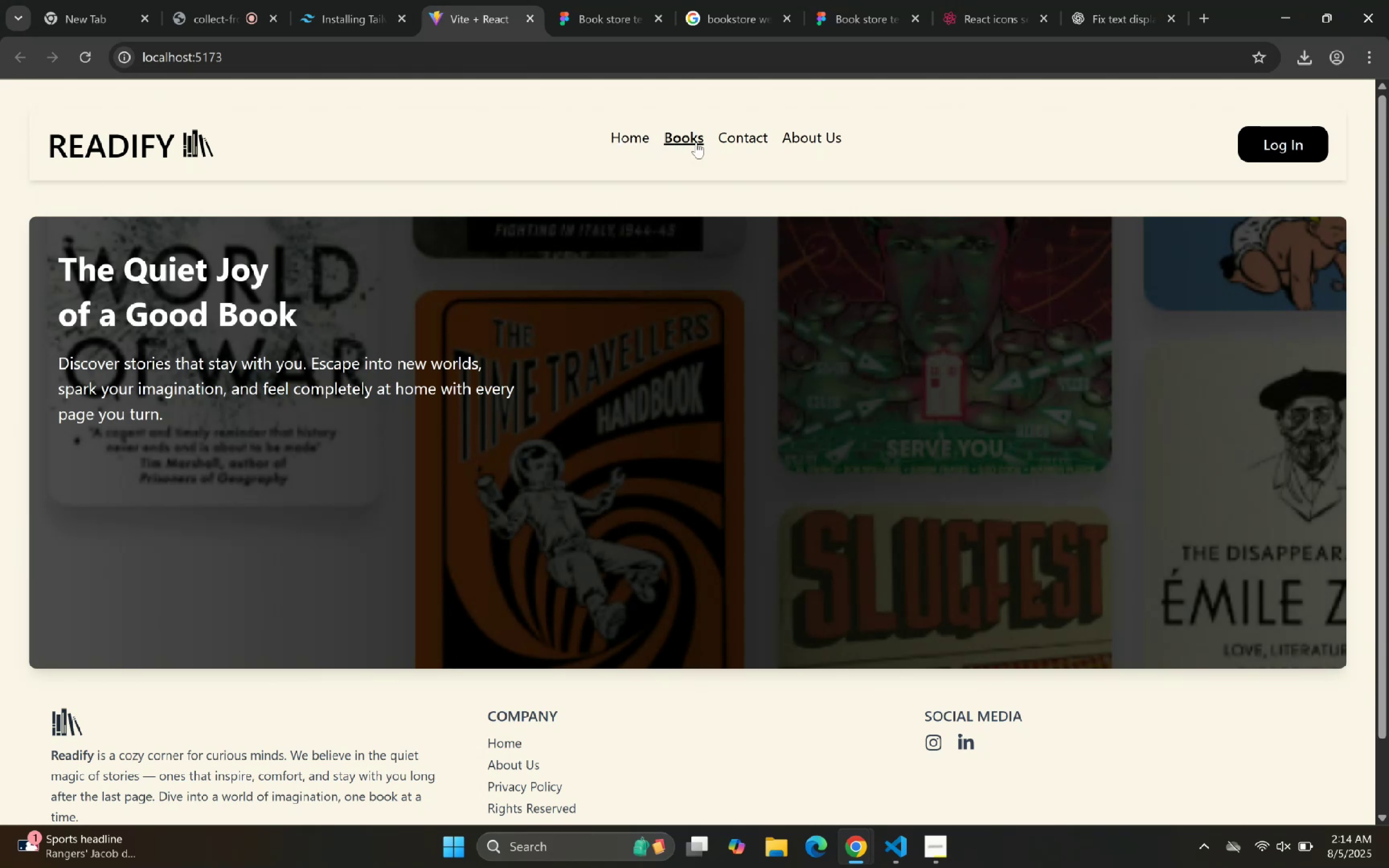 
left_click_drag(start_coordinate=[730, 146], to_coordinate=[732, 146])
 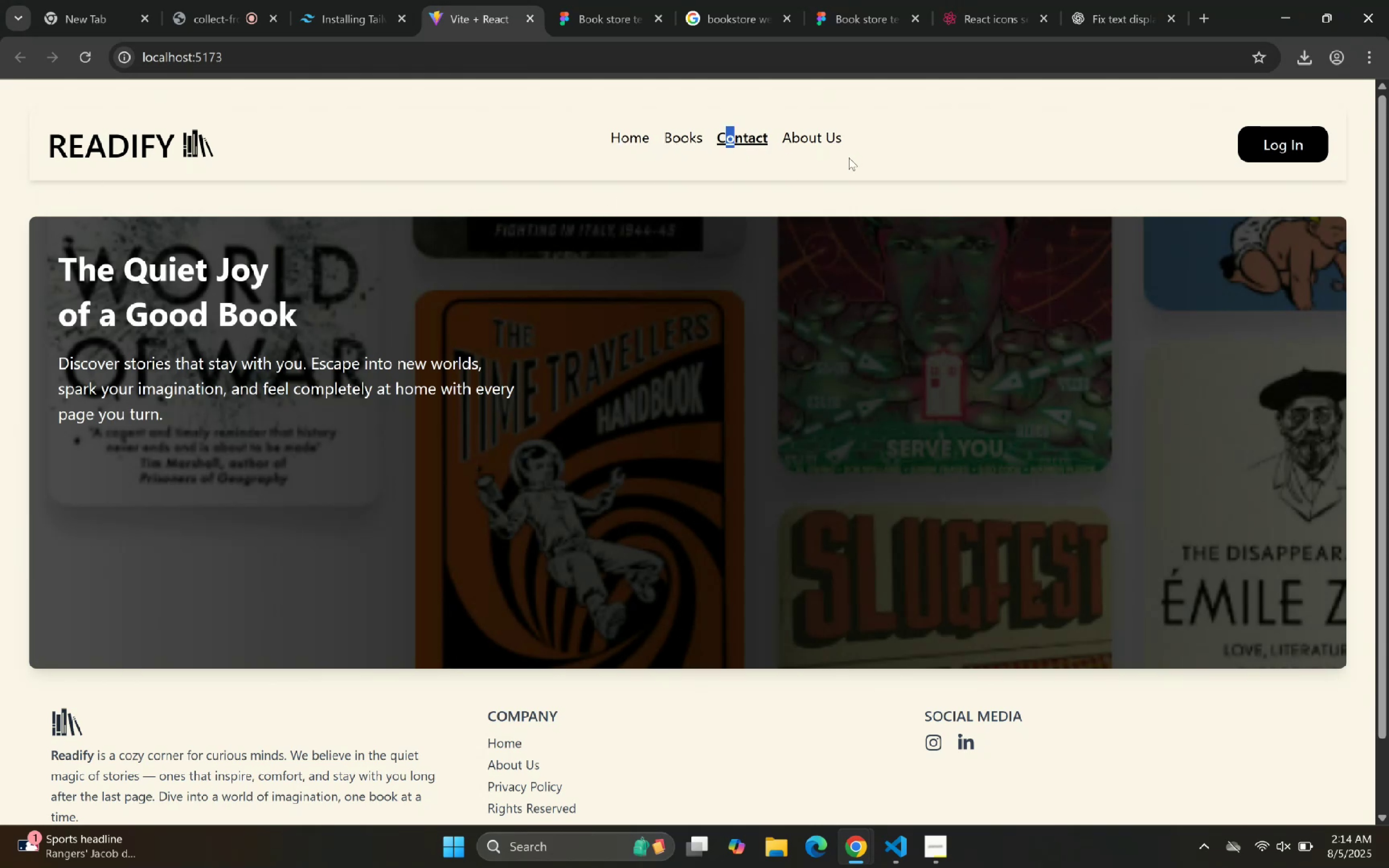 
left_click_drag(start_coordinate=[847, 157], to_coordinate=[837, 156])
 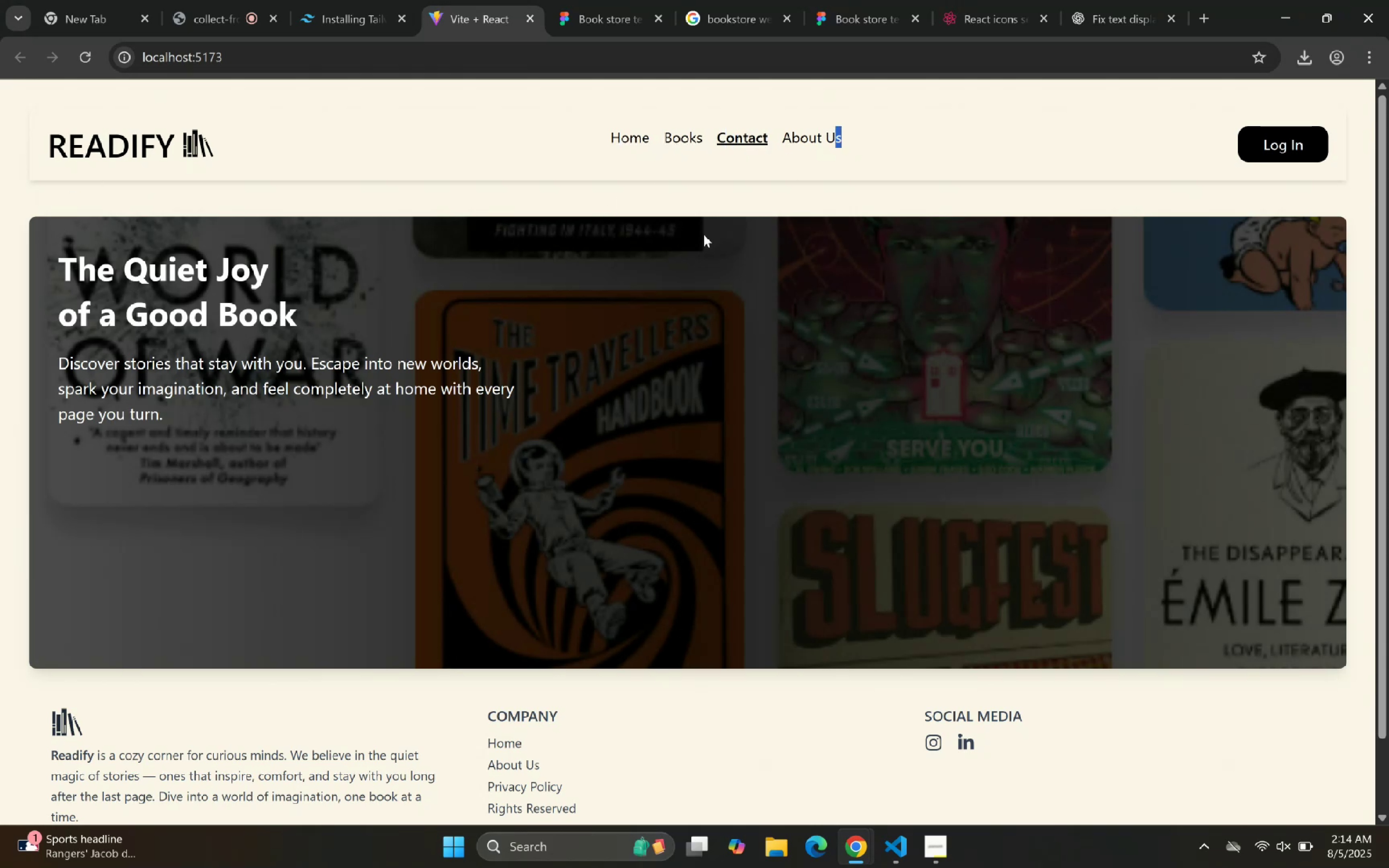 
scroll: coordinate [592, 411], scroll_direction: none, amount: 0.0
 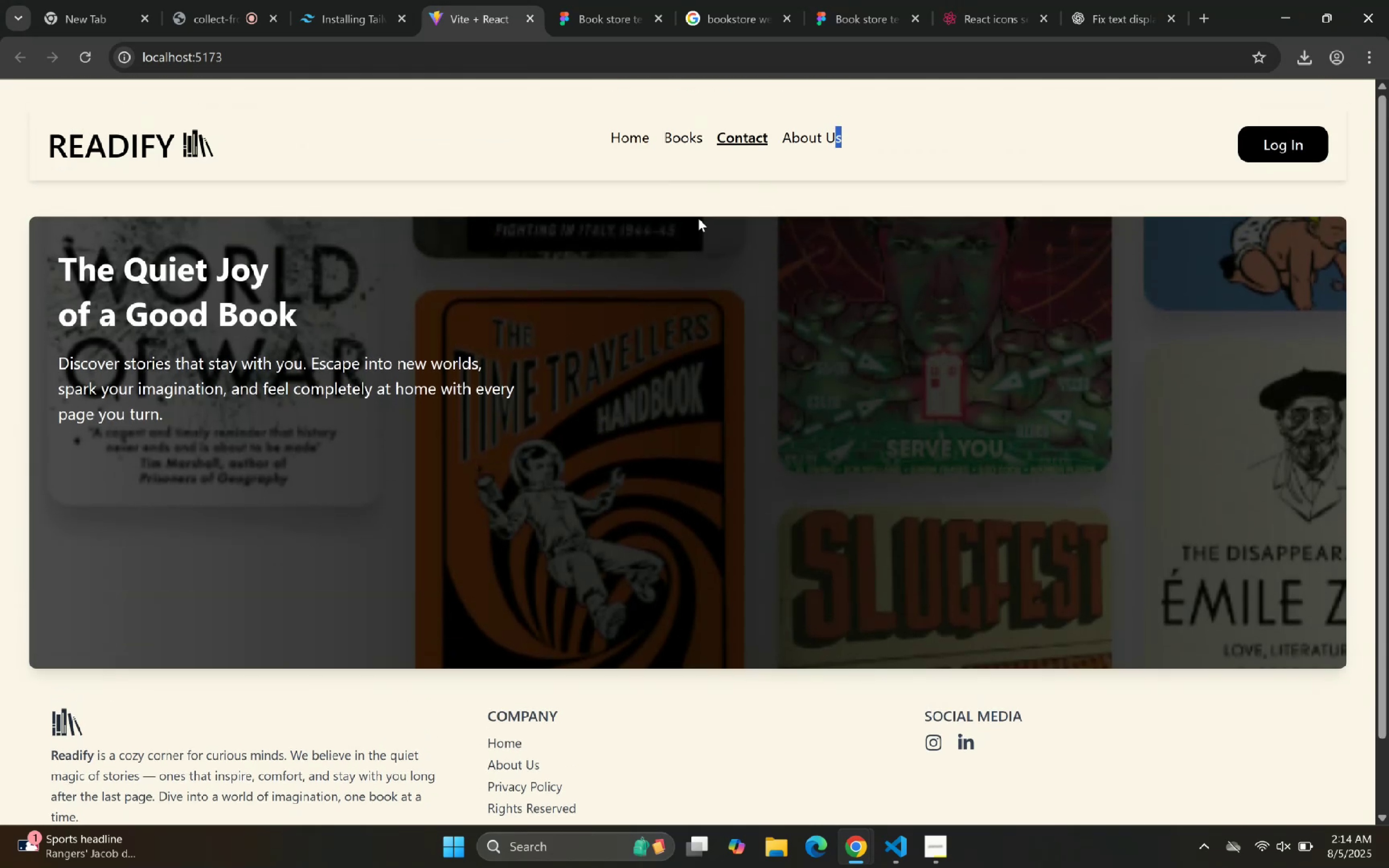 
left_click_drag(start_coordinate=[737, 127], to_coordinate=[739, 129])
 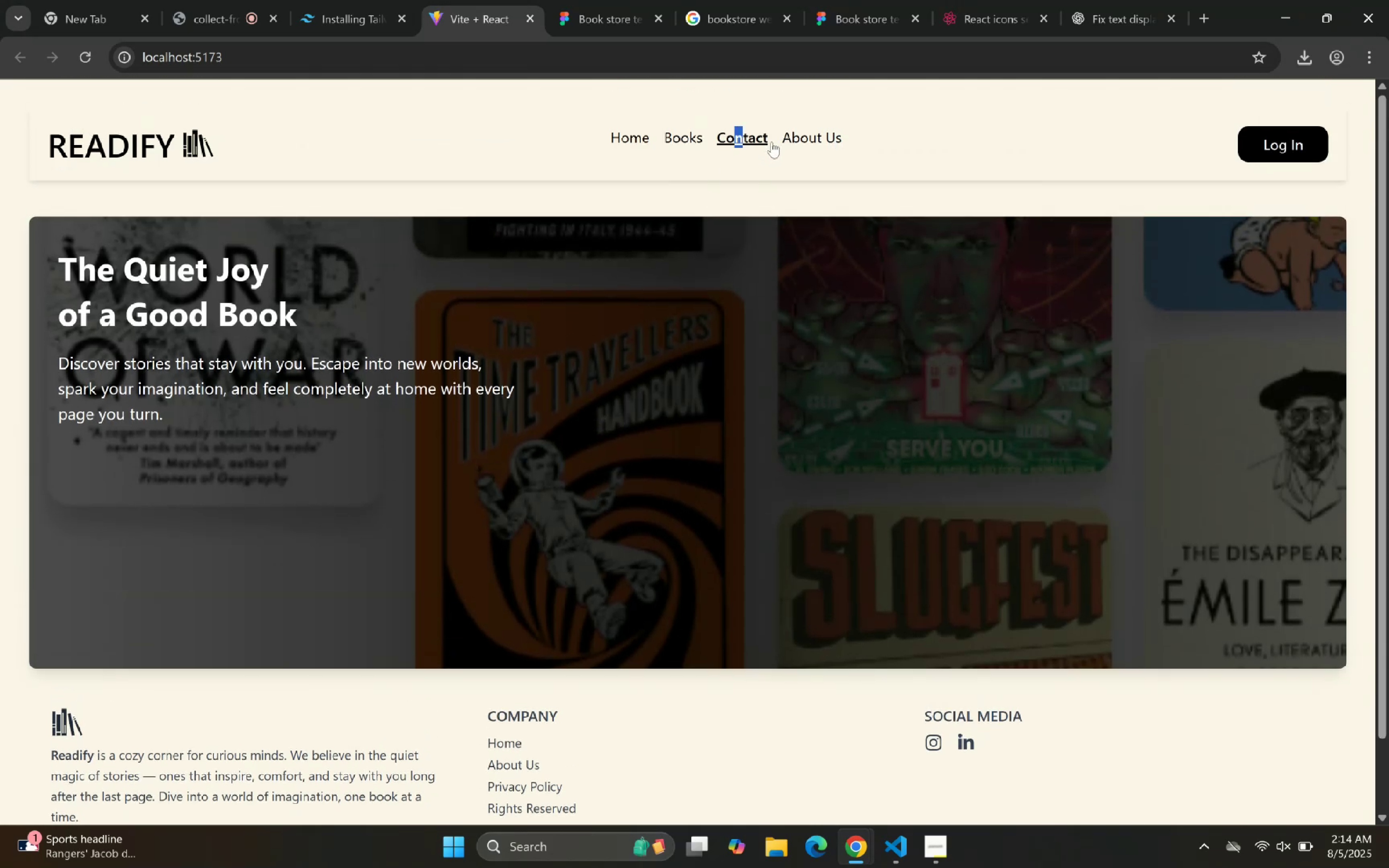 
left_click([913, 129])
 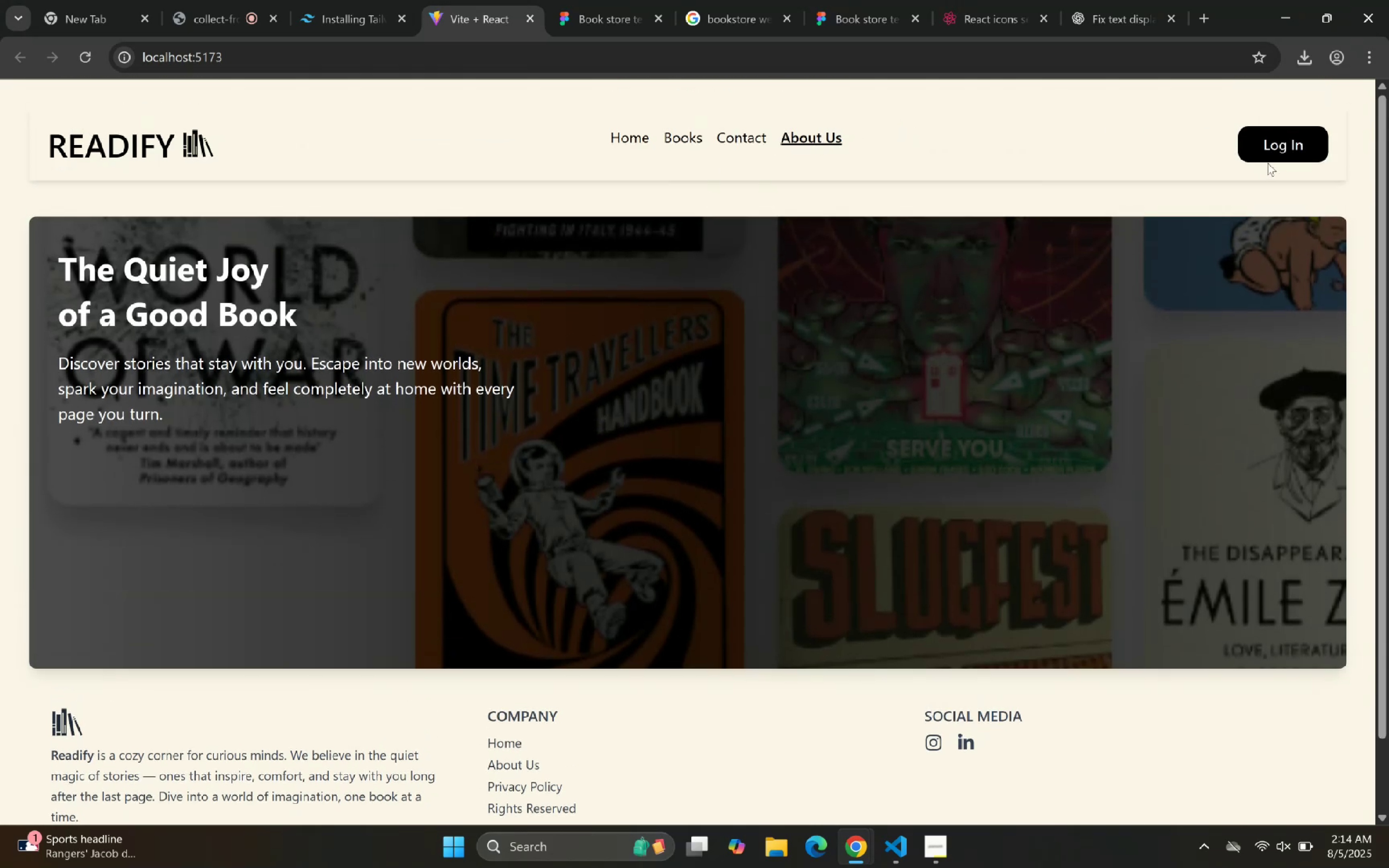 
left_click([1272, 140])
 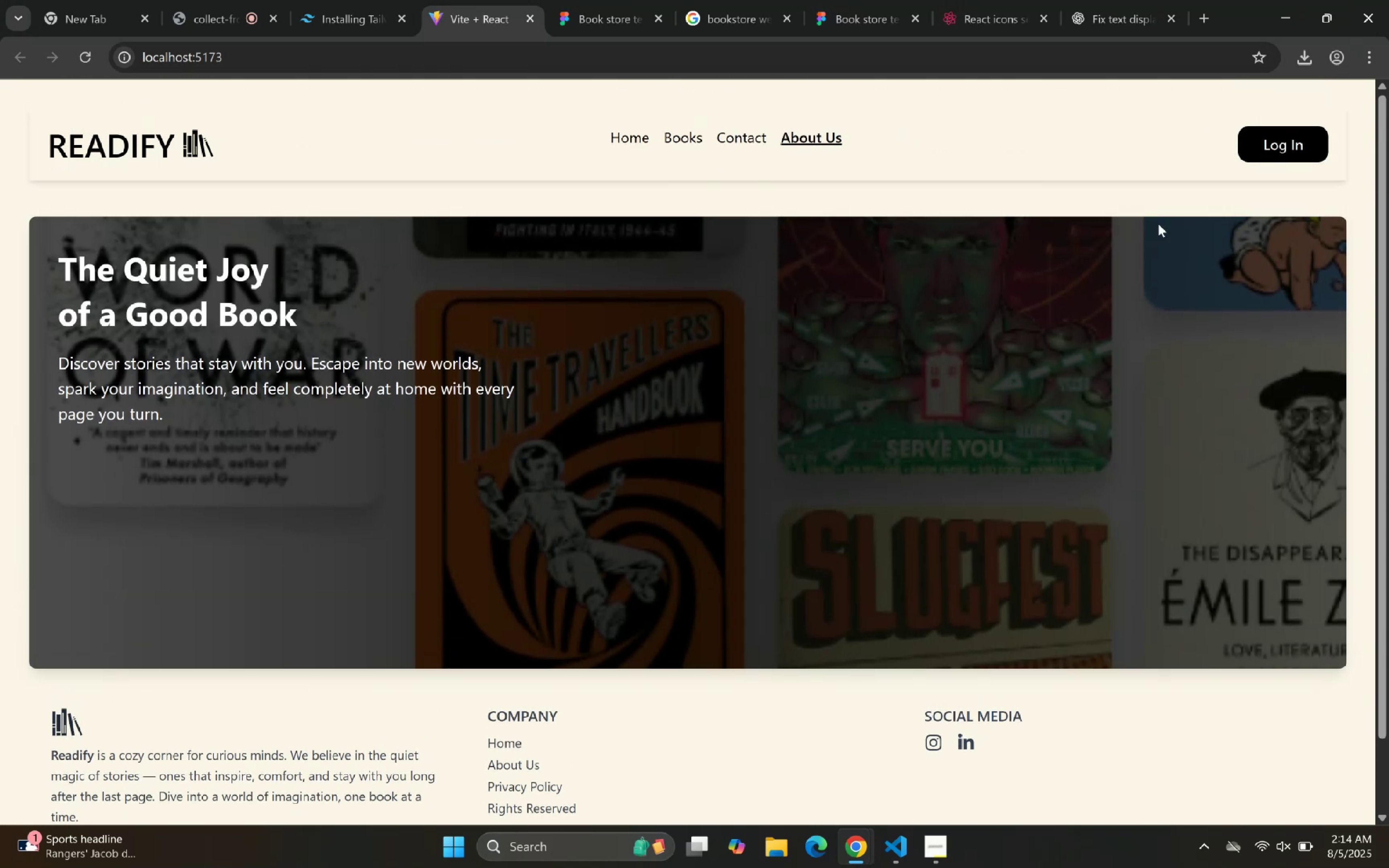 
scroll: coordinate [887, 433], scroll_direction: down, amount: 5.0
 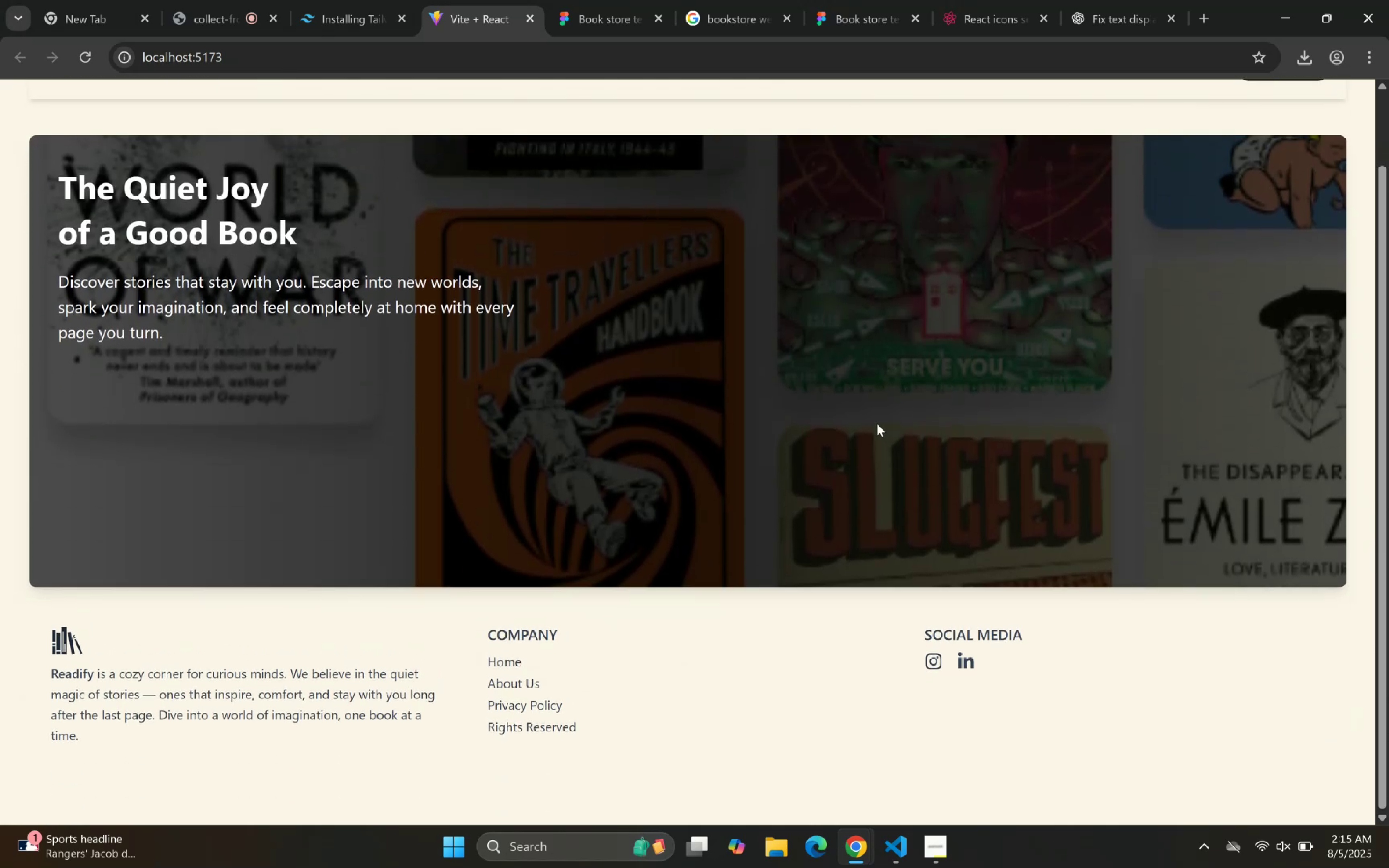 
wait(5.68)
 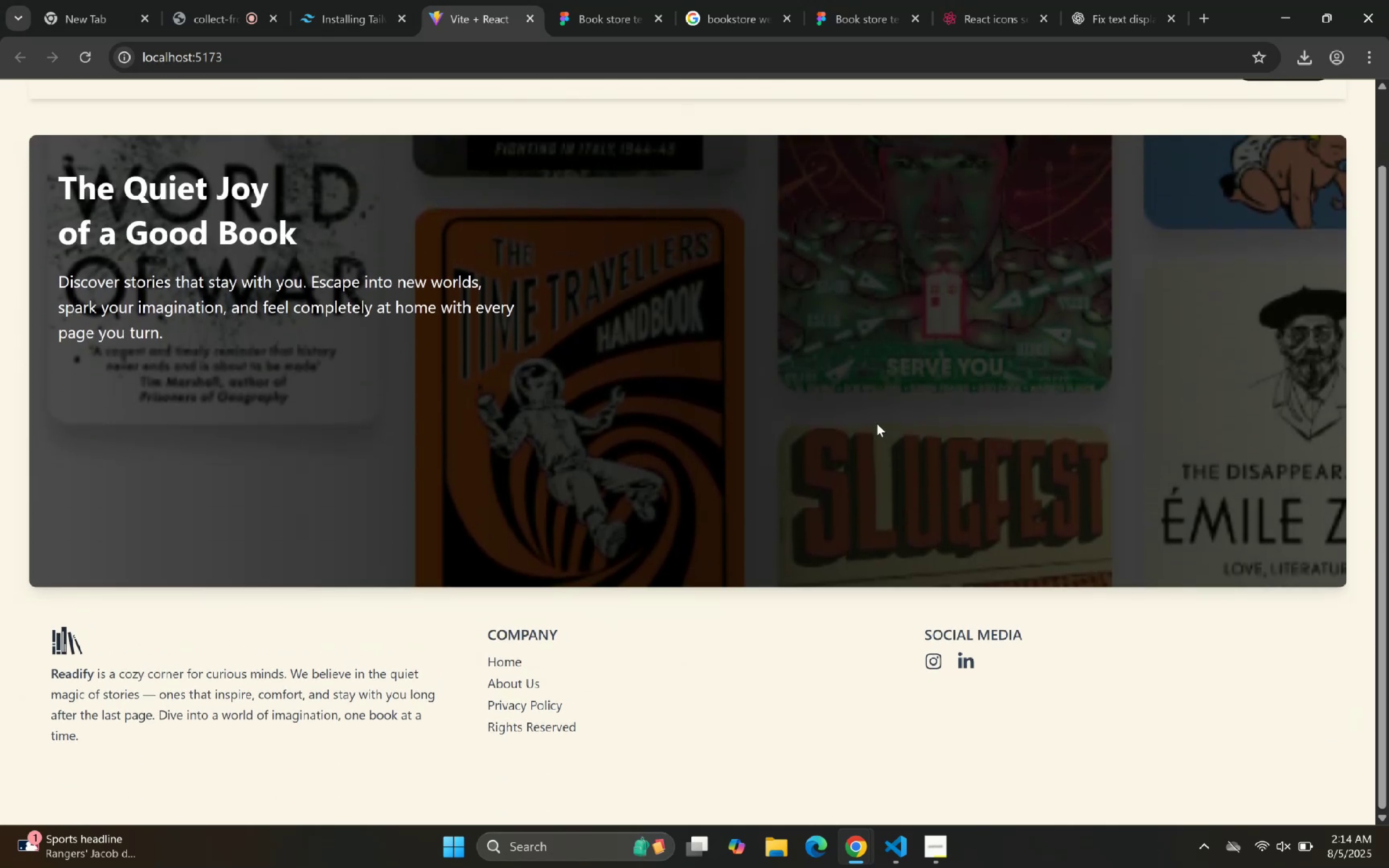 
scroll: coordinate [897, 336], scroll_direction: up, amount: 4.0
 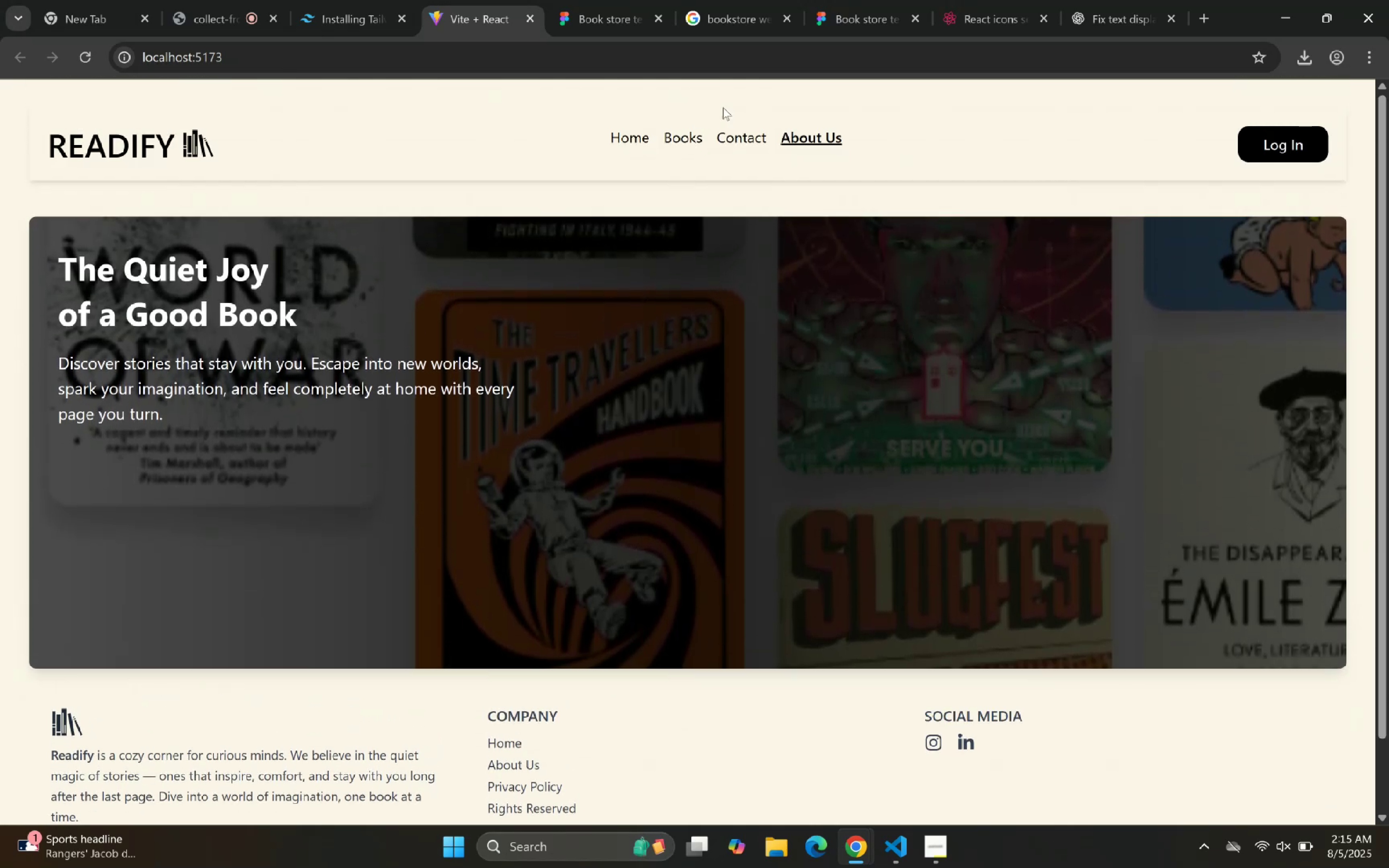 
left_click_drag(start_coordinate=[734, 131], to_coordinate=[733, 133])
 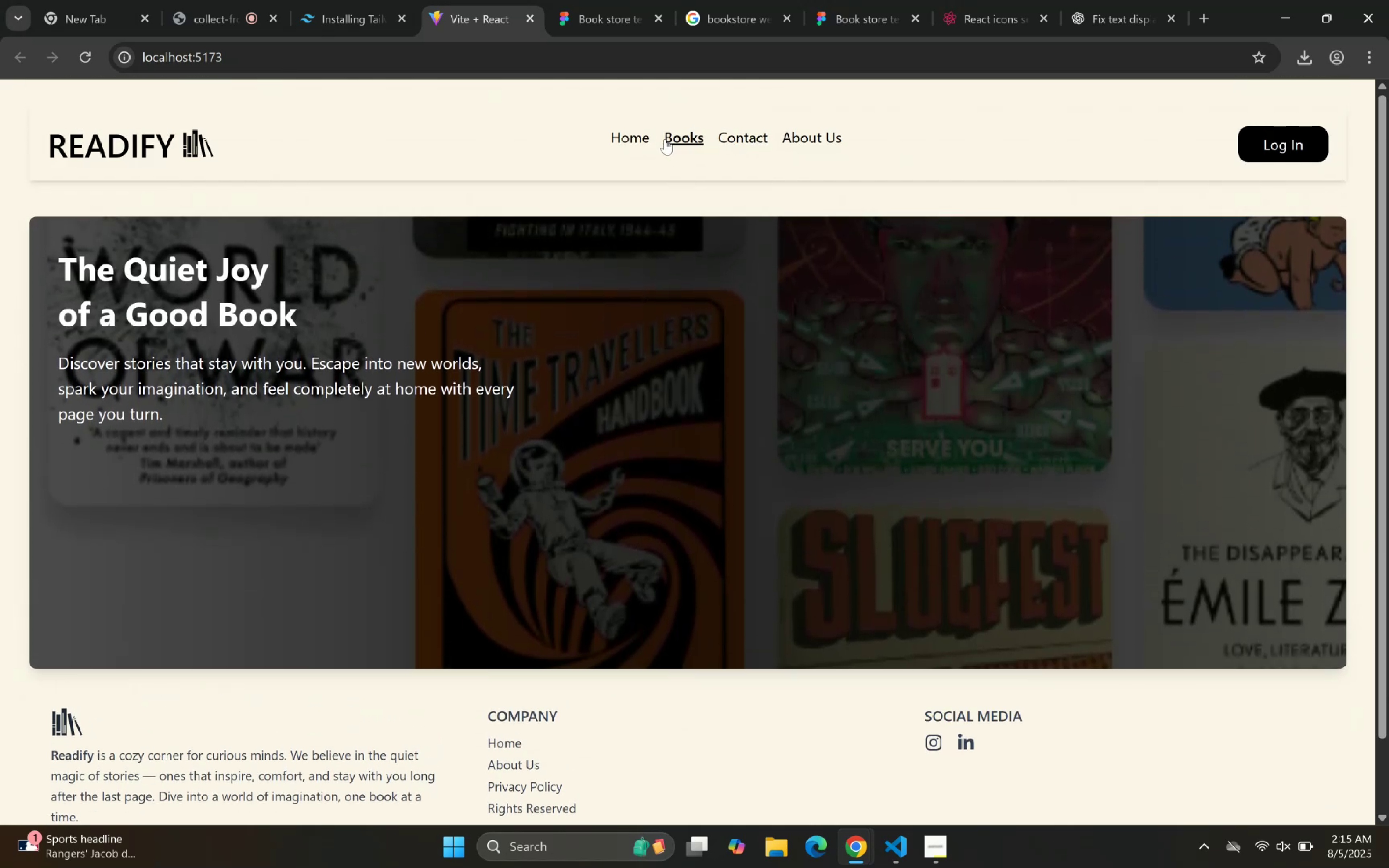 
triple_click([620, 129])
 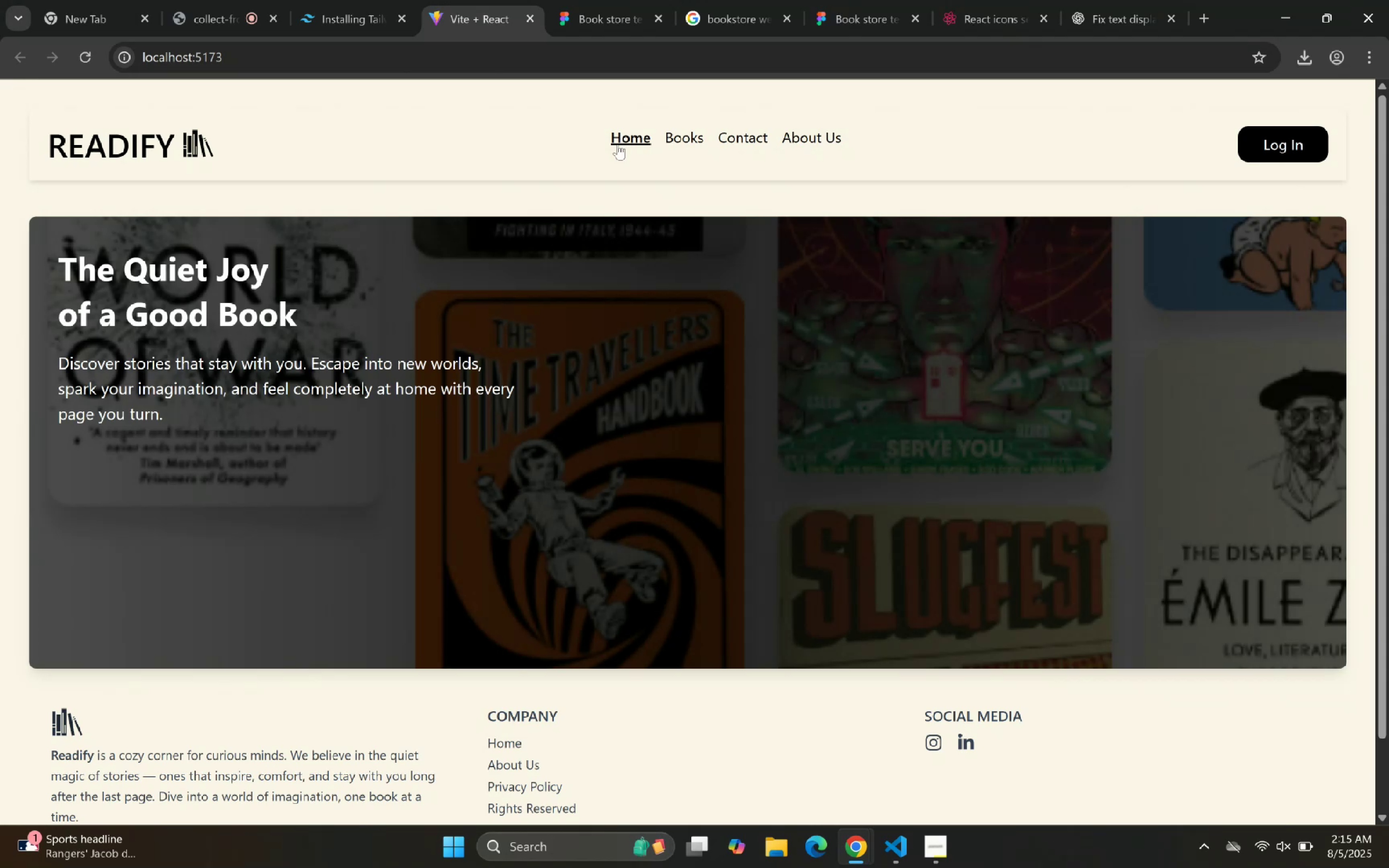 
scroll: coordinate [486, 381], scroll_direction: down, amount: 6.0
 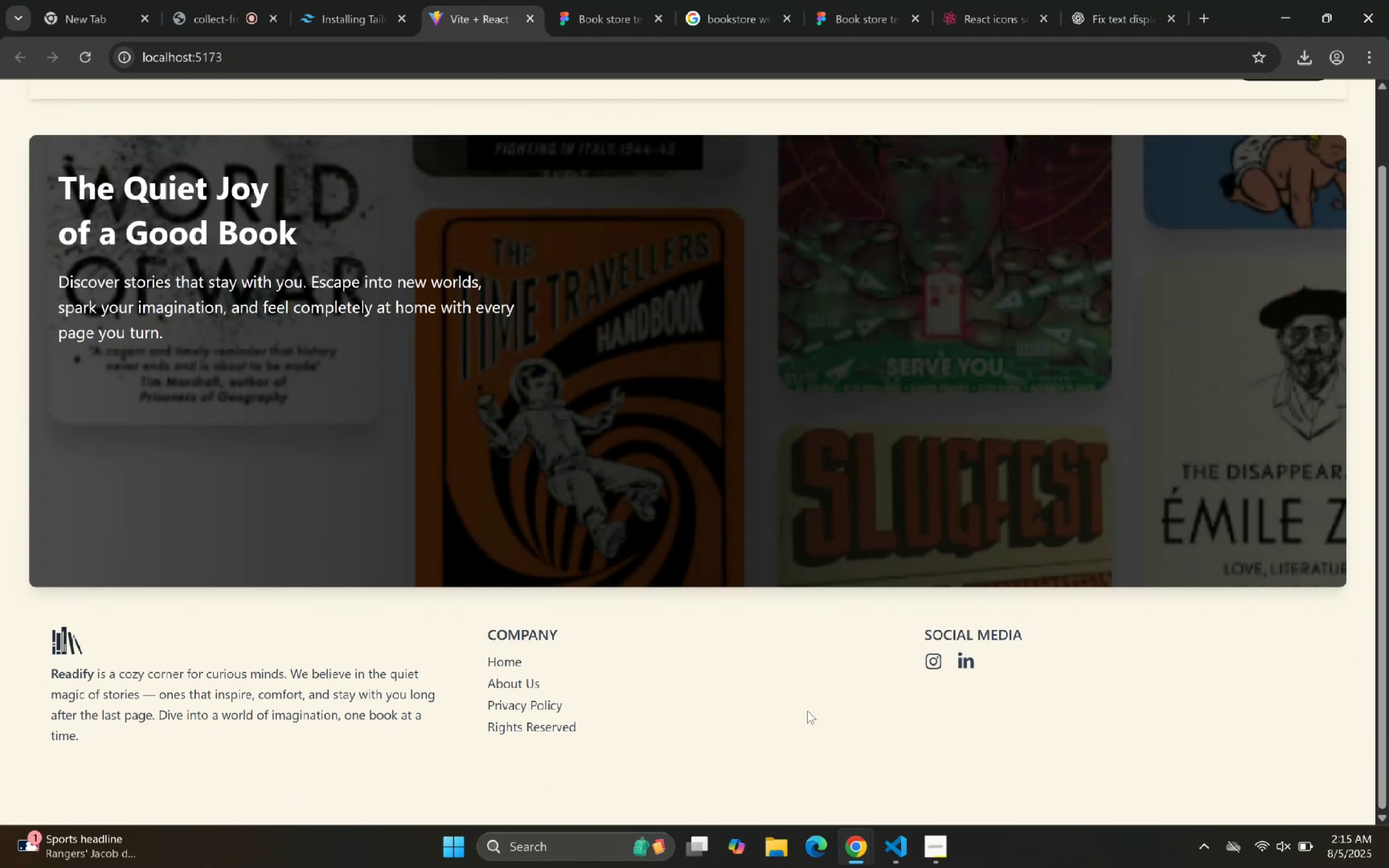 
left_click([896, 844])
 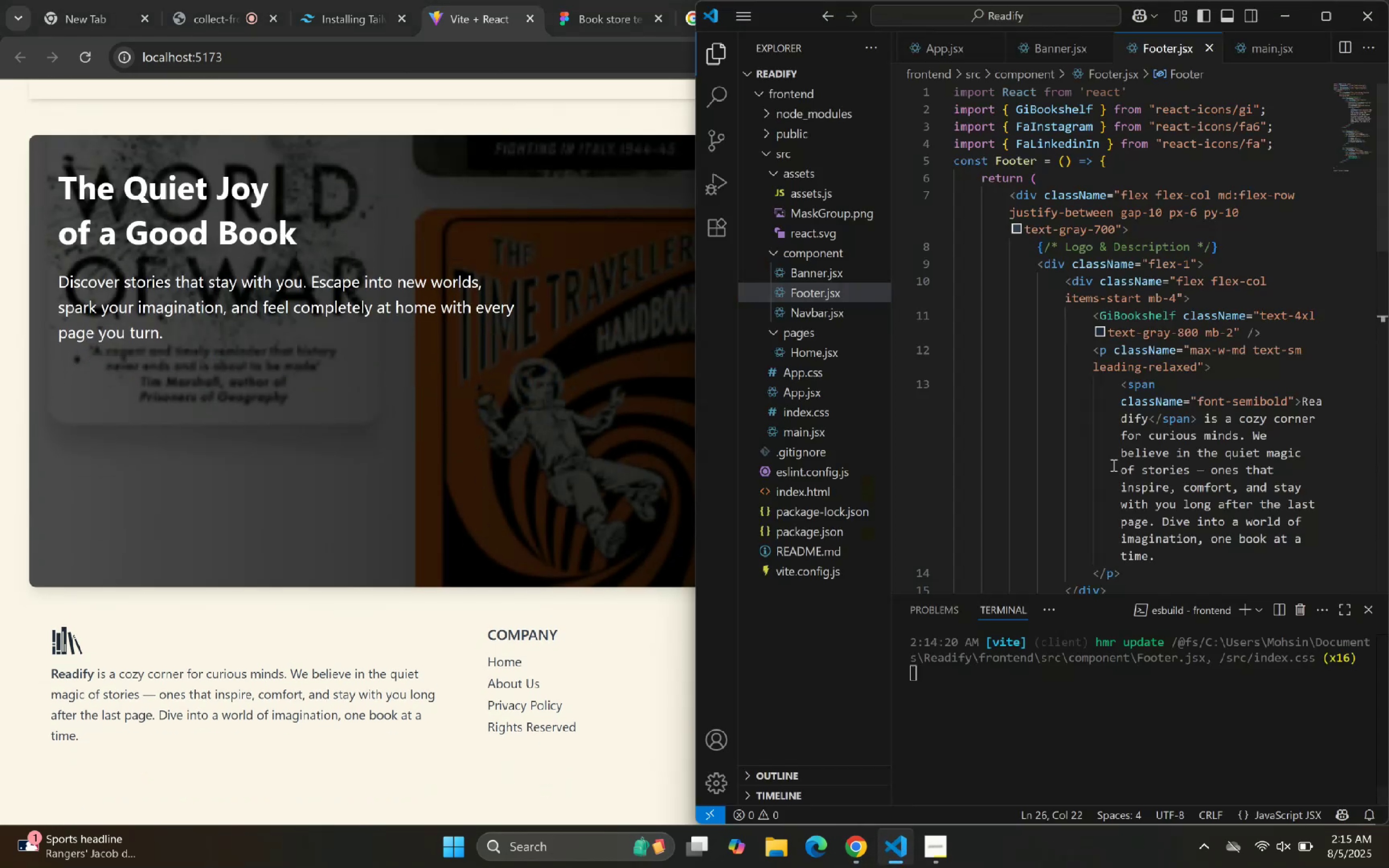 
scroll: coordinate [1139, 319], scroll_direction: up, amount: 2.0
 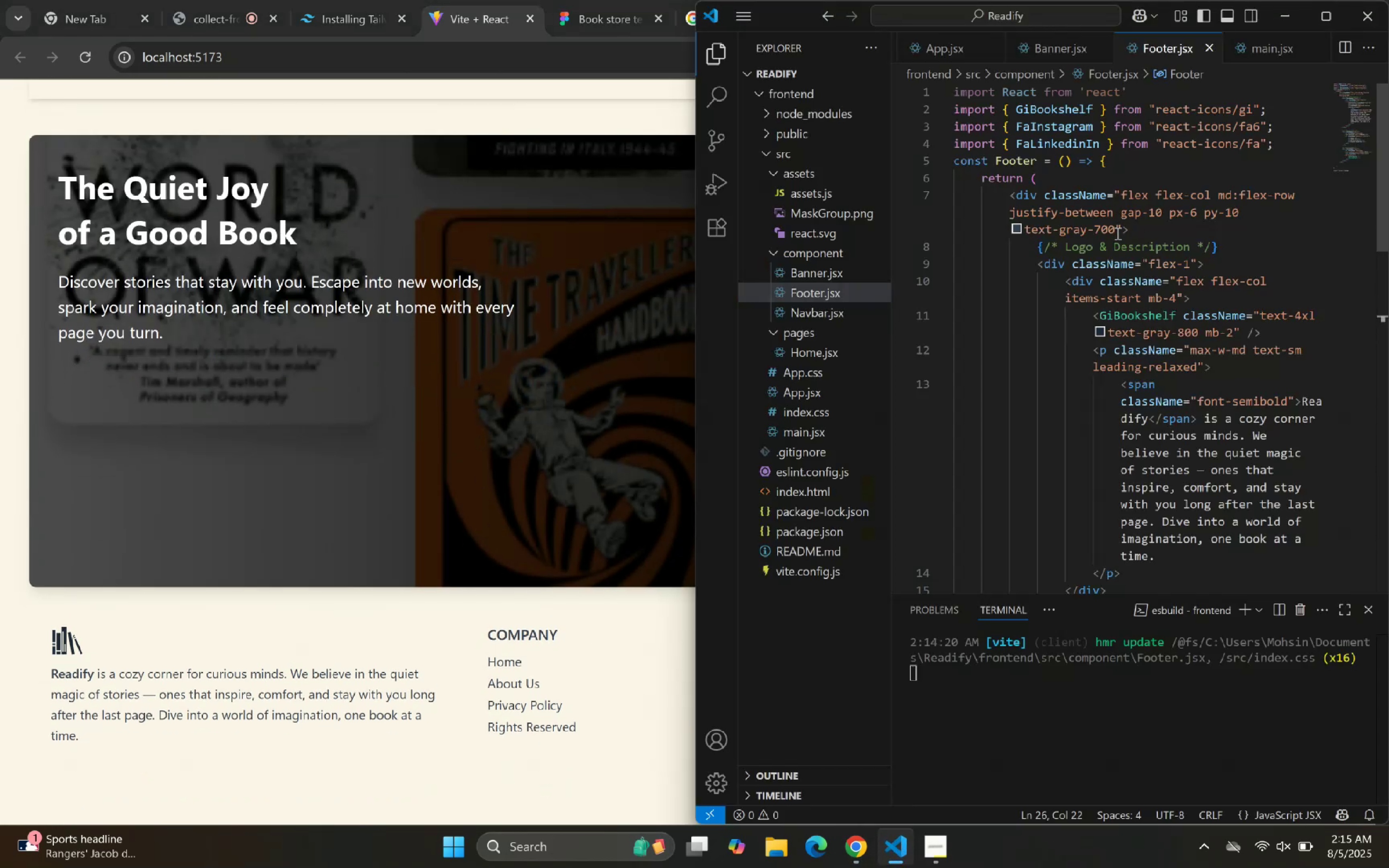 
left_click([1117, 233])
 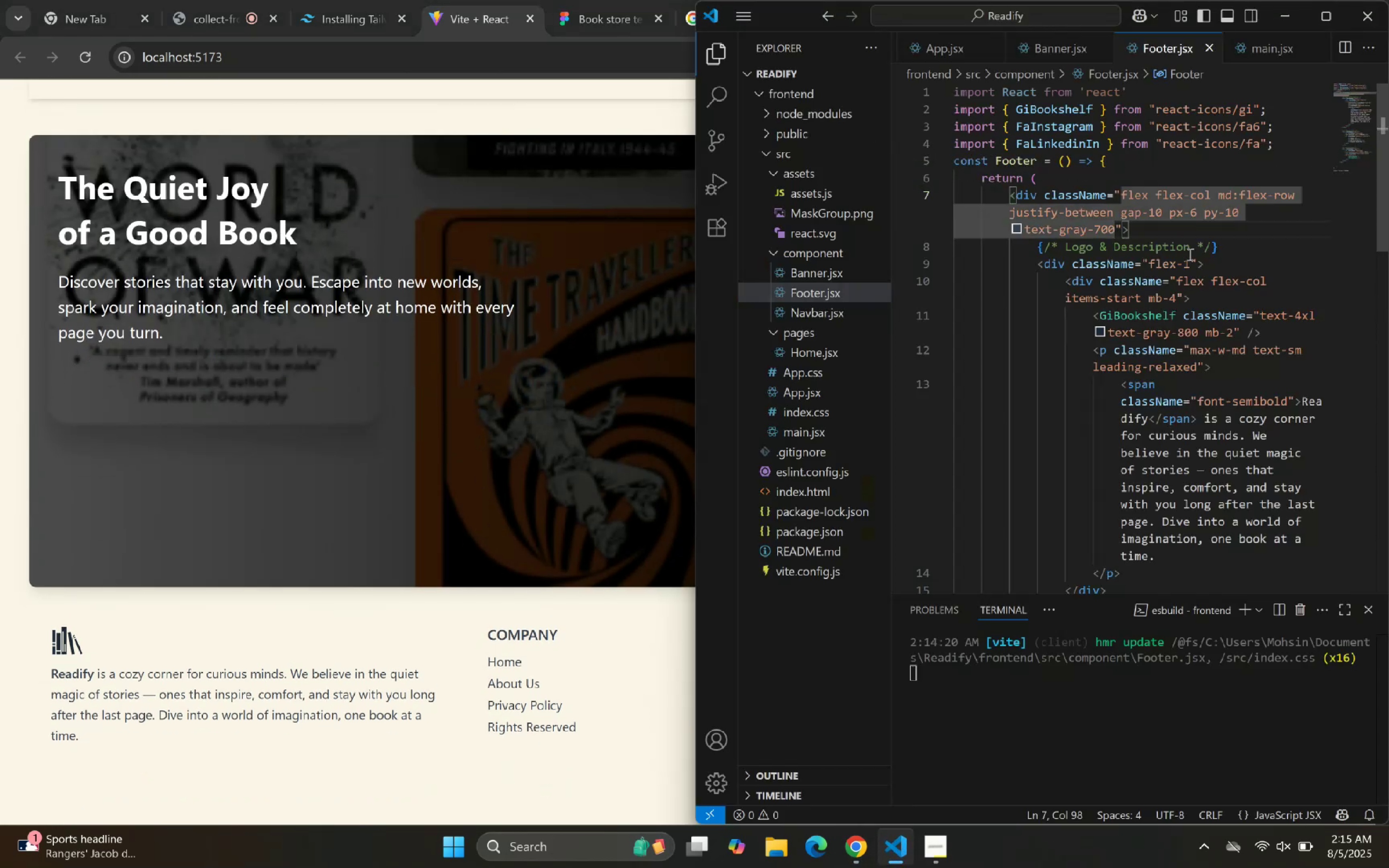 
key(Space)
 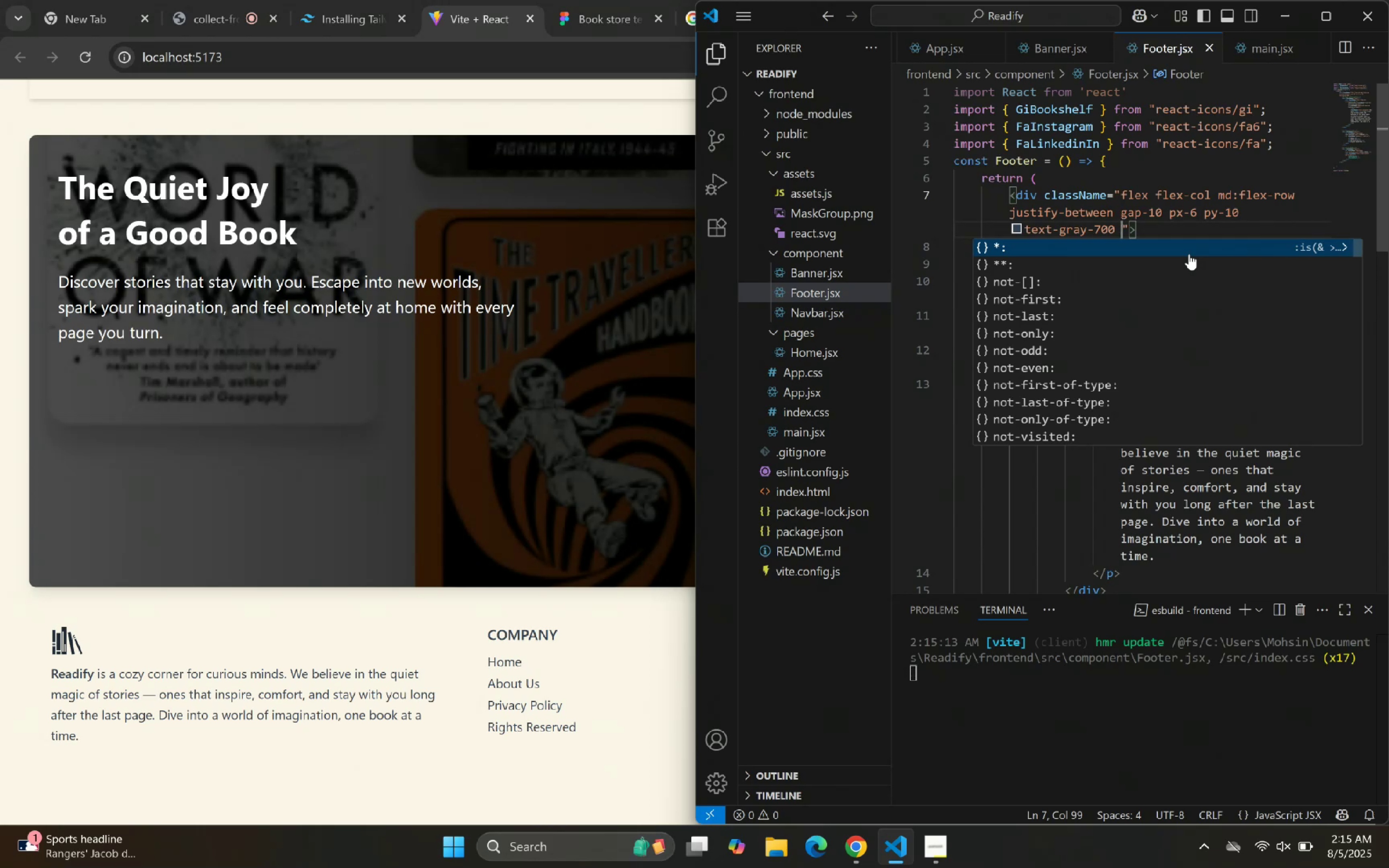 
type(ali)
key(Backspace)
key(Backspace)
key(Backspace)
type(ite)
 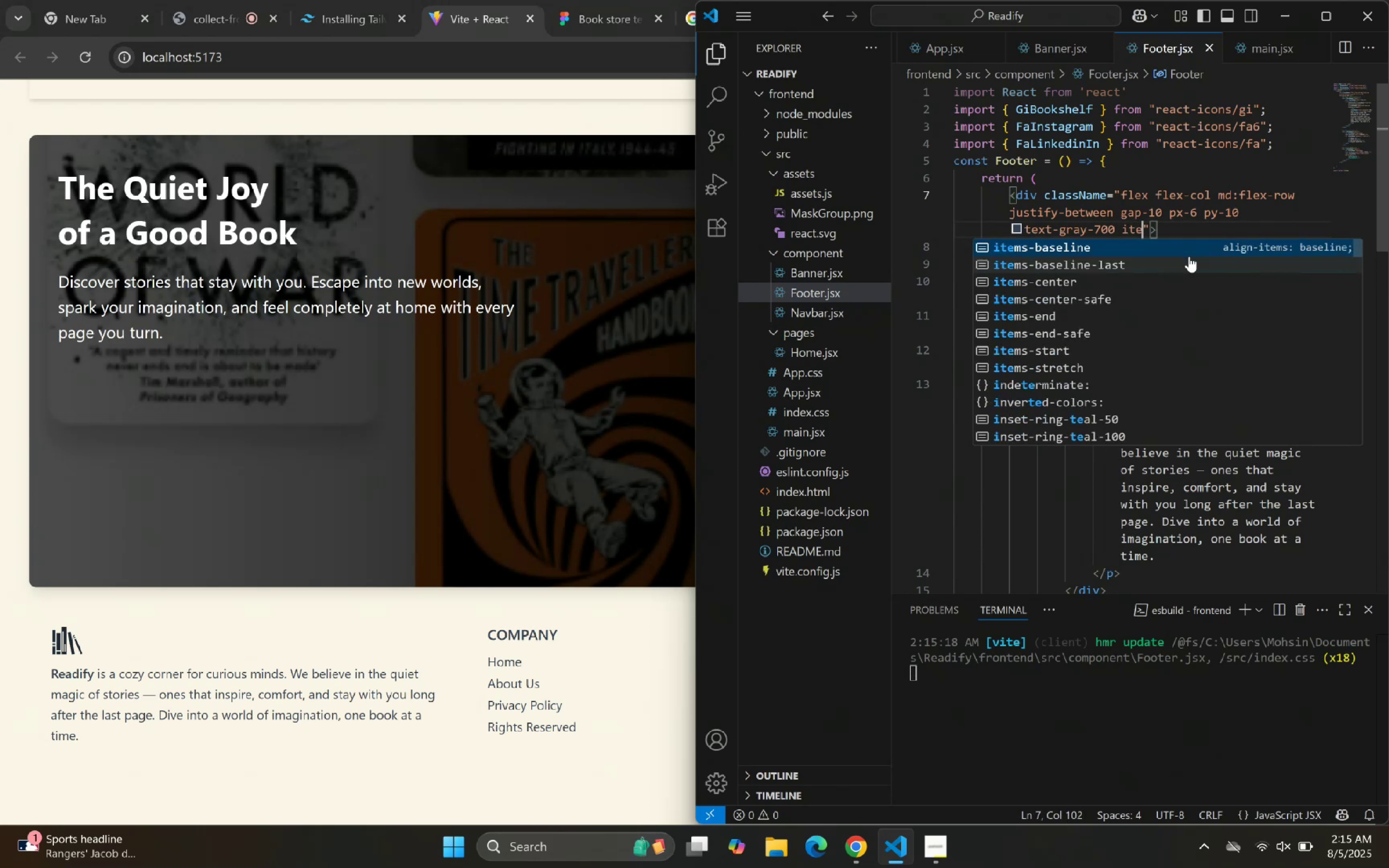 
key(ArrowDown)
 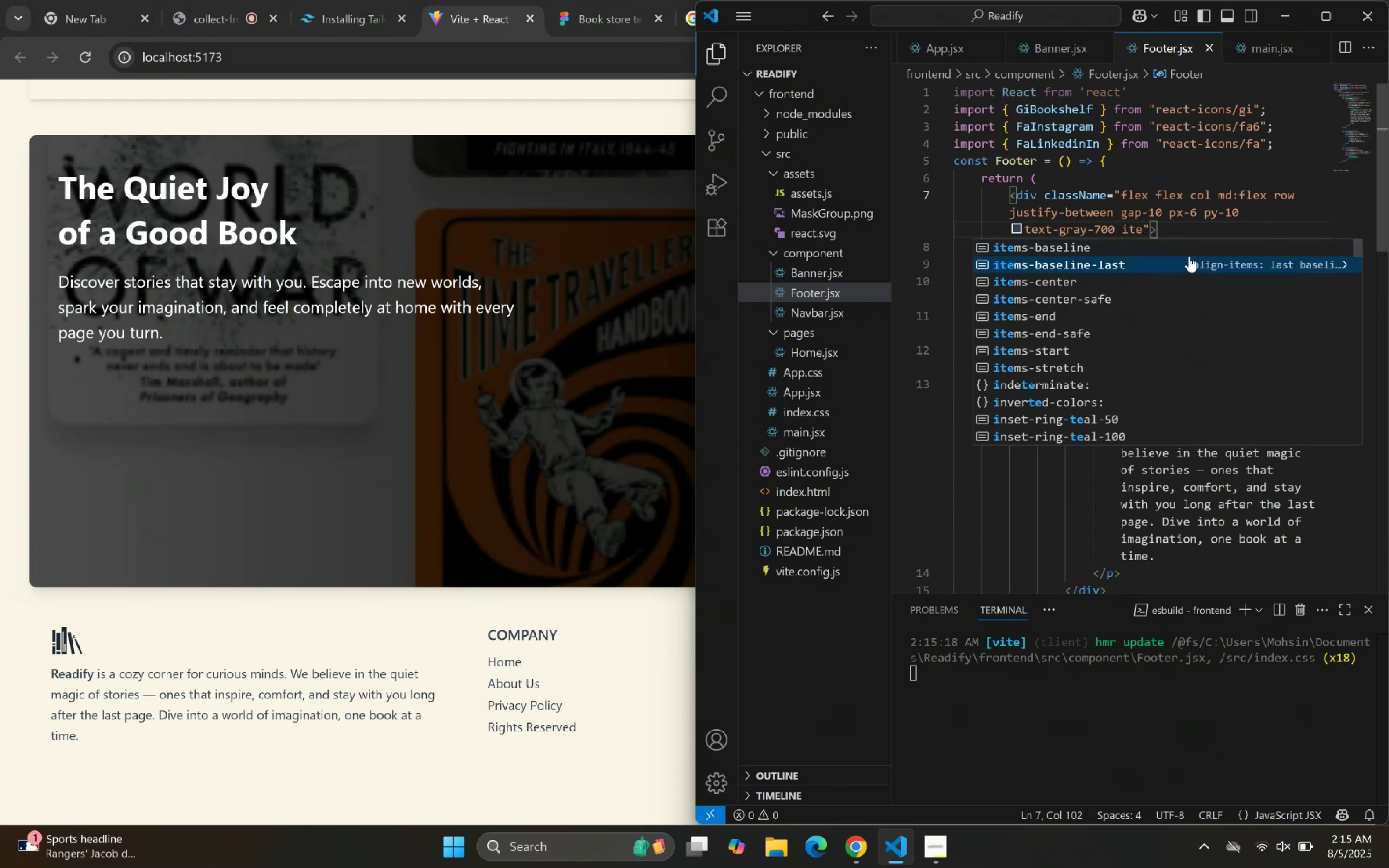 
key(ArrowDown)
 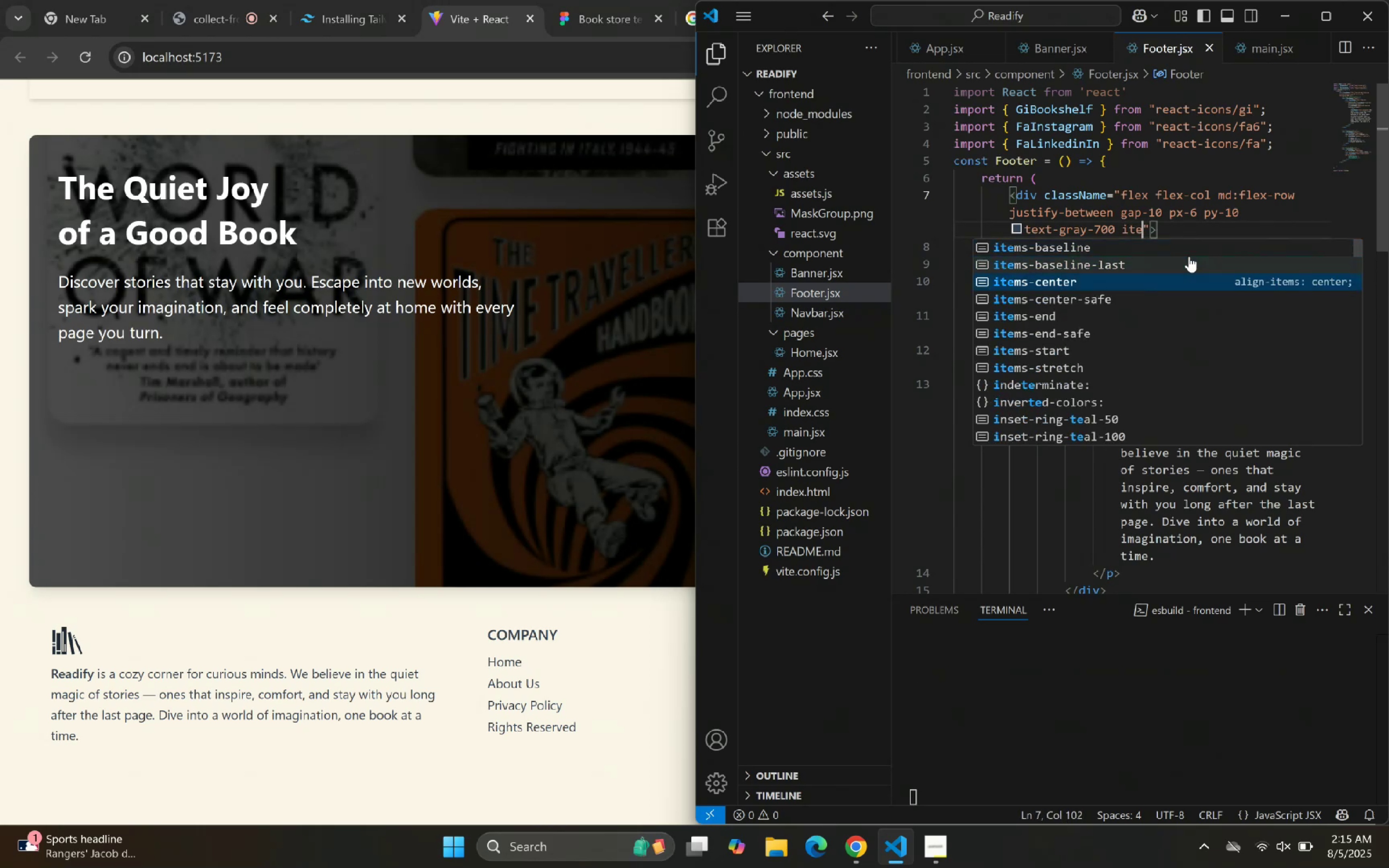 
key(Enter)
 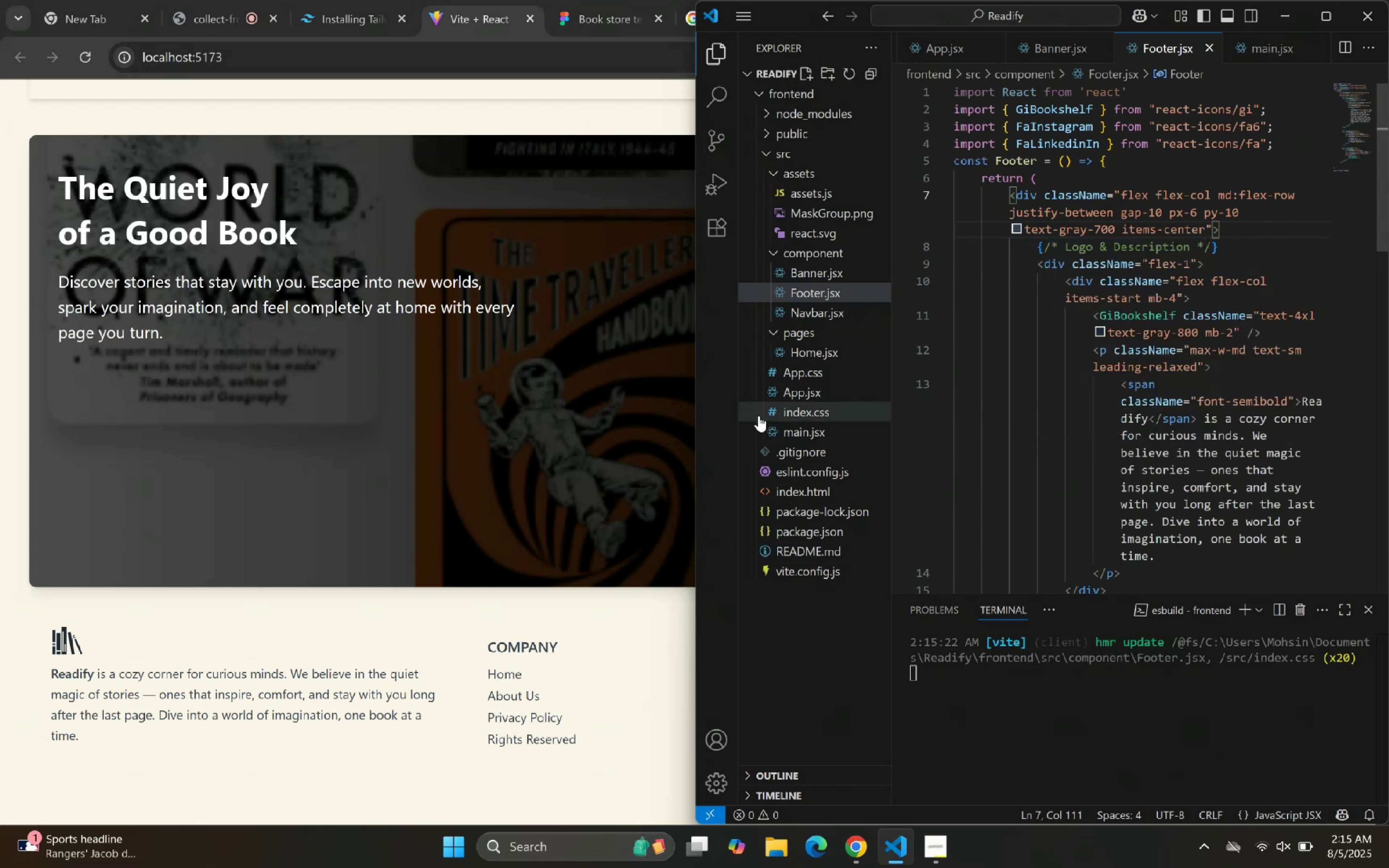 
left_click([887, 851])
 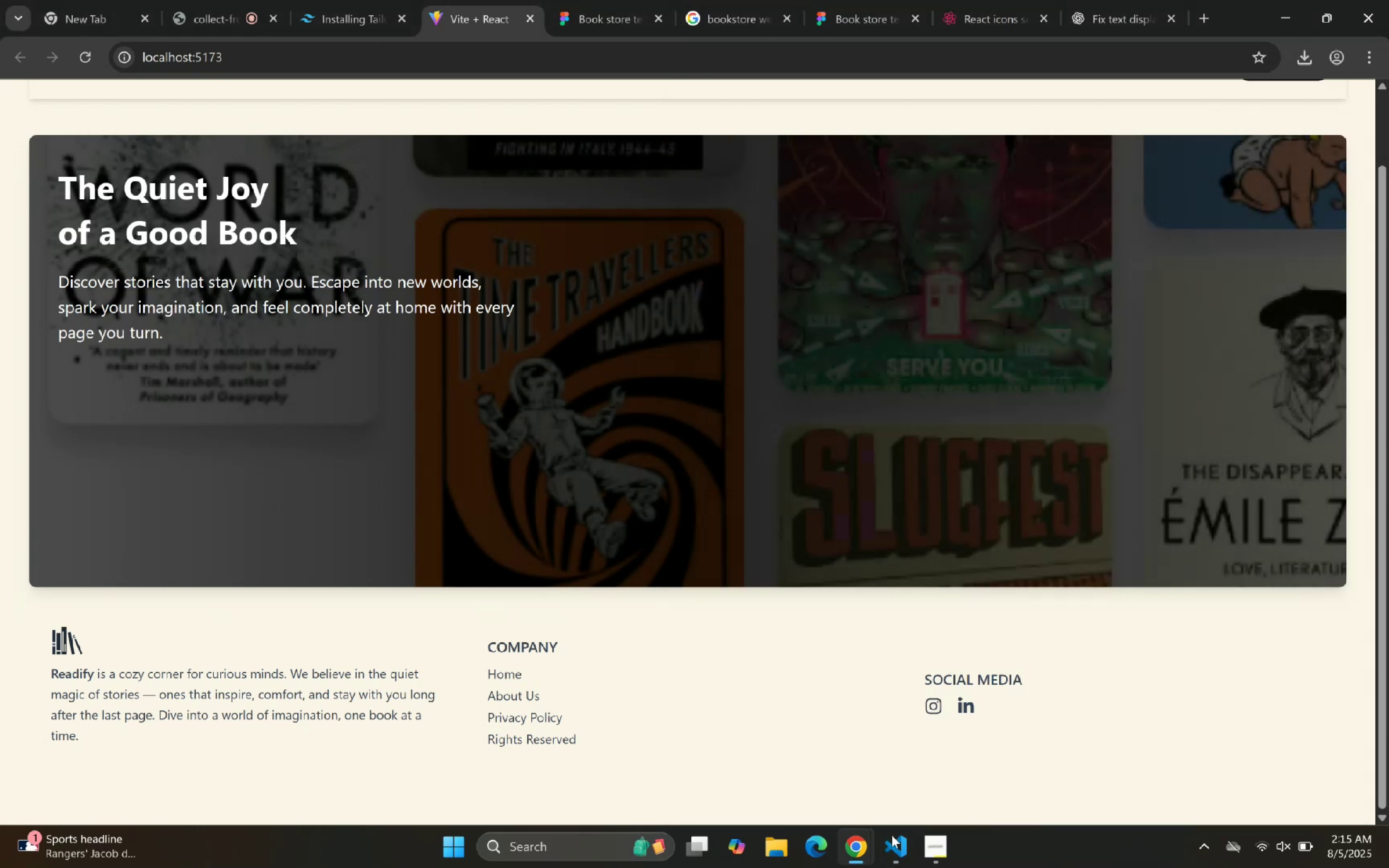 
scroll: coordinate [456, 379], scroll_direction: up, amount: 4.0
 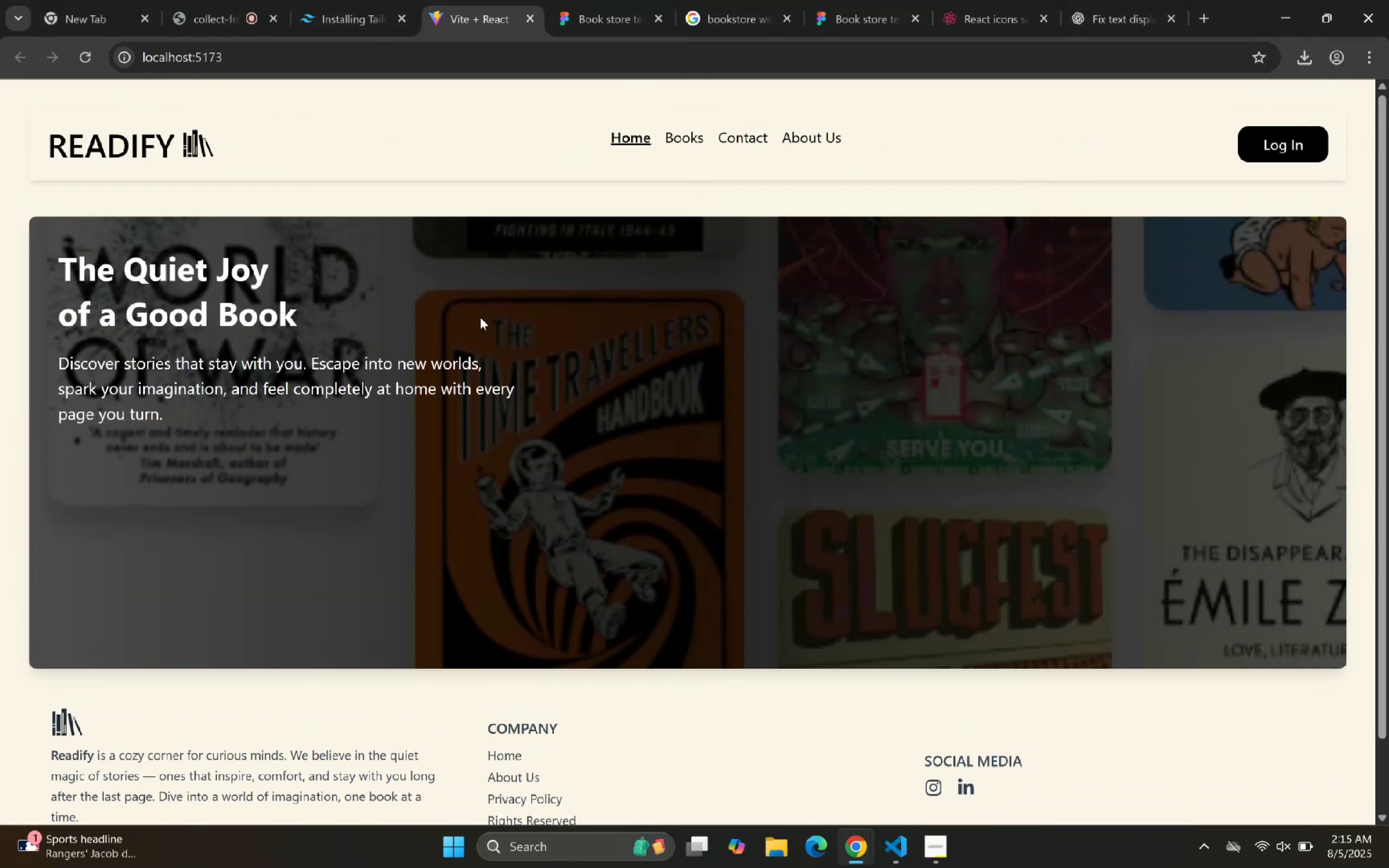 
scroll: coordinate [340, 476], scroll_direction: down, amount: 2.0
 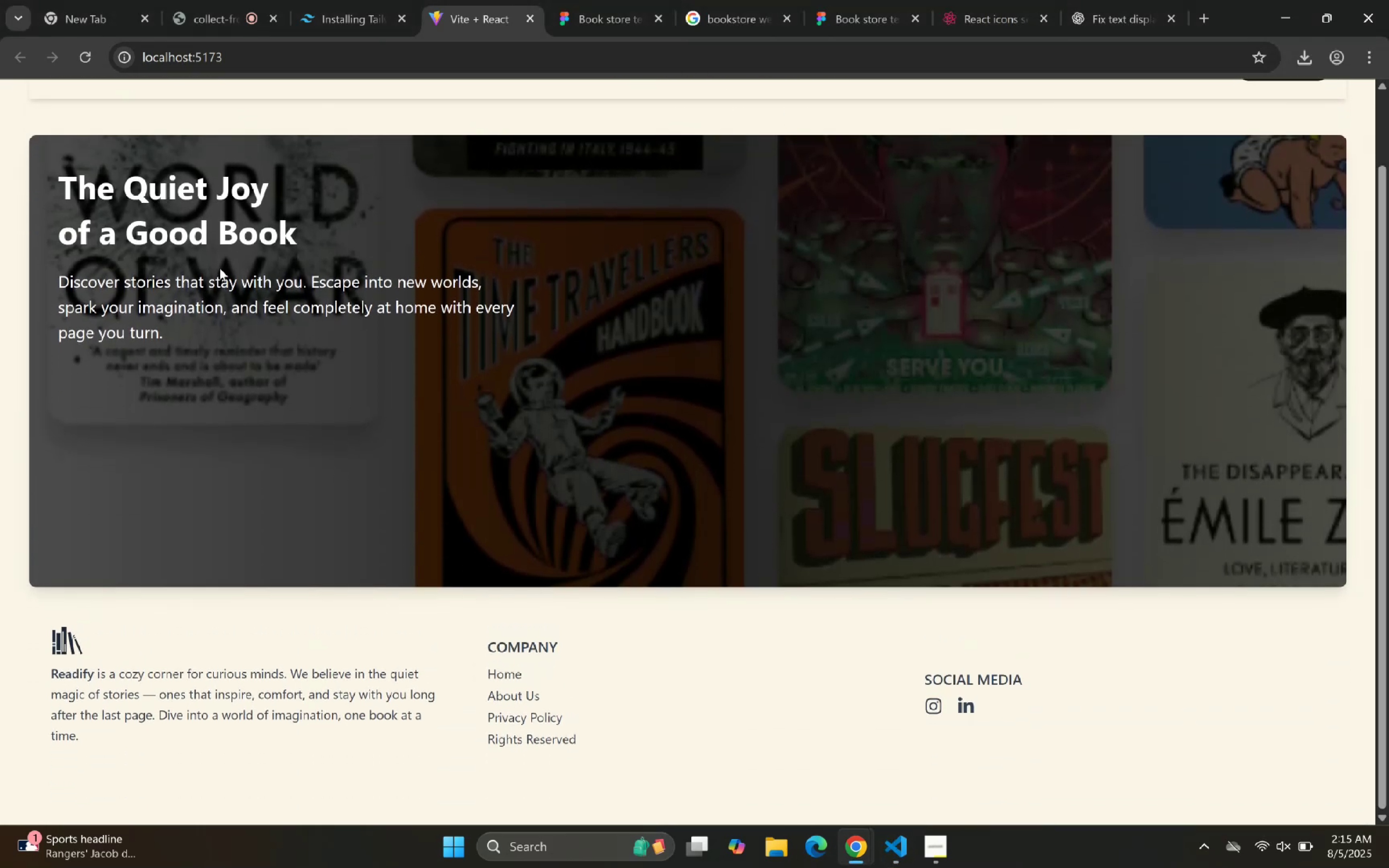 
scroll: coordinate [209, 305], scroll_direction: up, amount: 2.0
 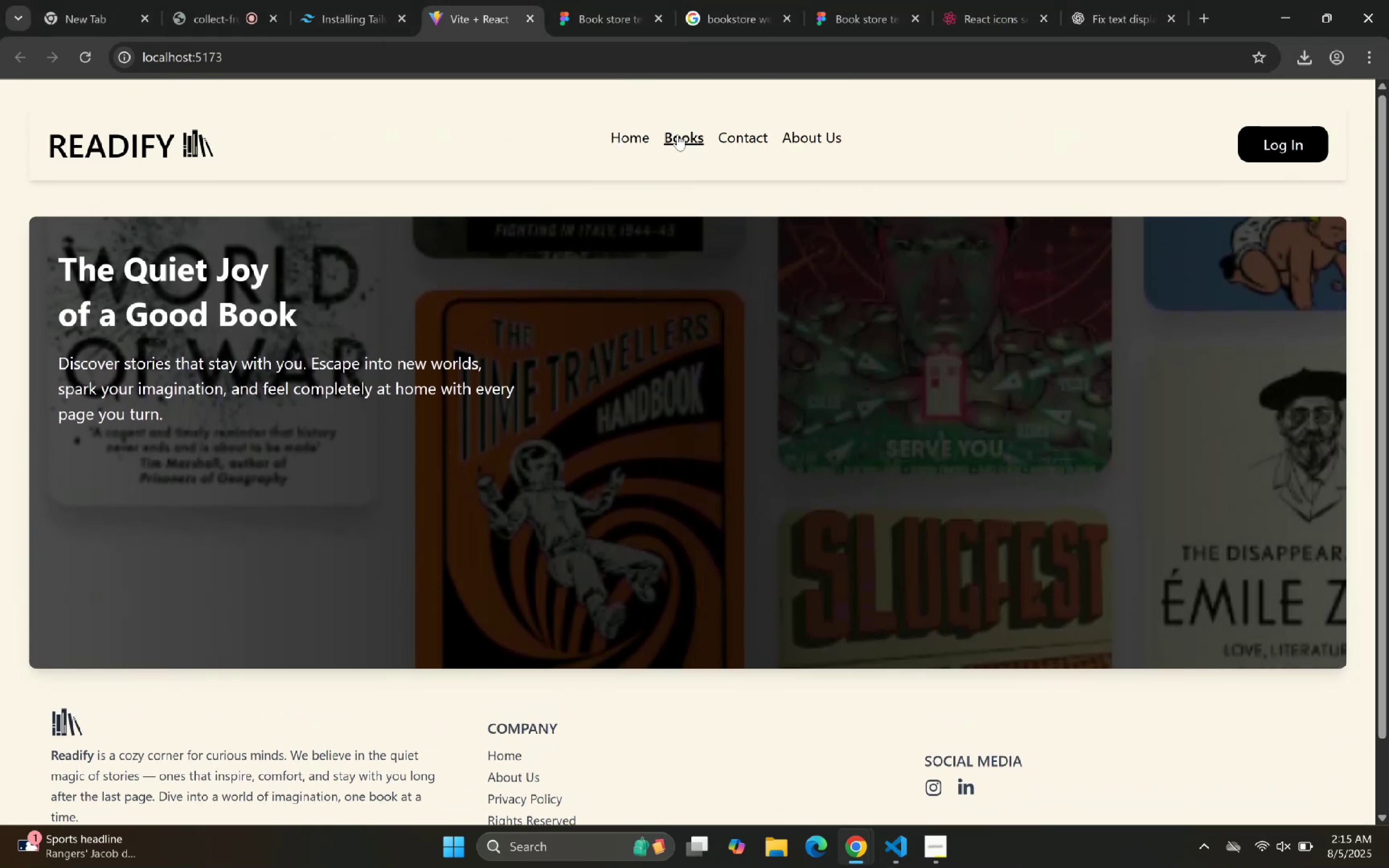 
left_click_drag(start_coordinate=[729, 134], to_coordinate=[727, 134])
 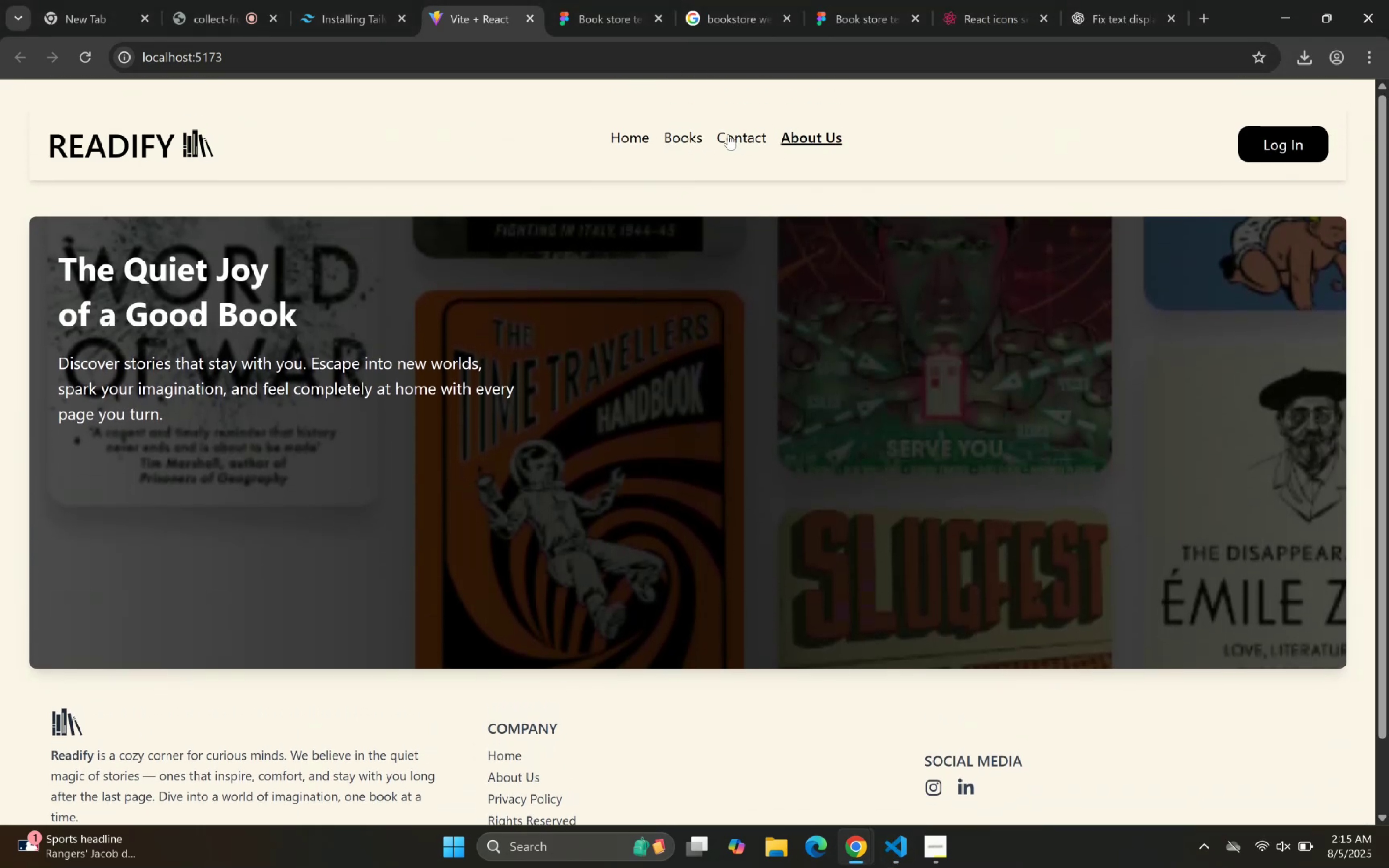 
left_click_drag(start_coordinate=[675, 129], to_coordinate=[671, 129])
 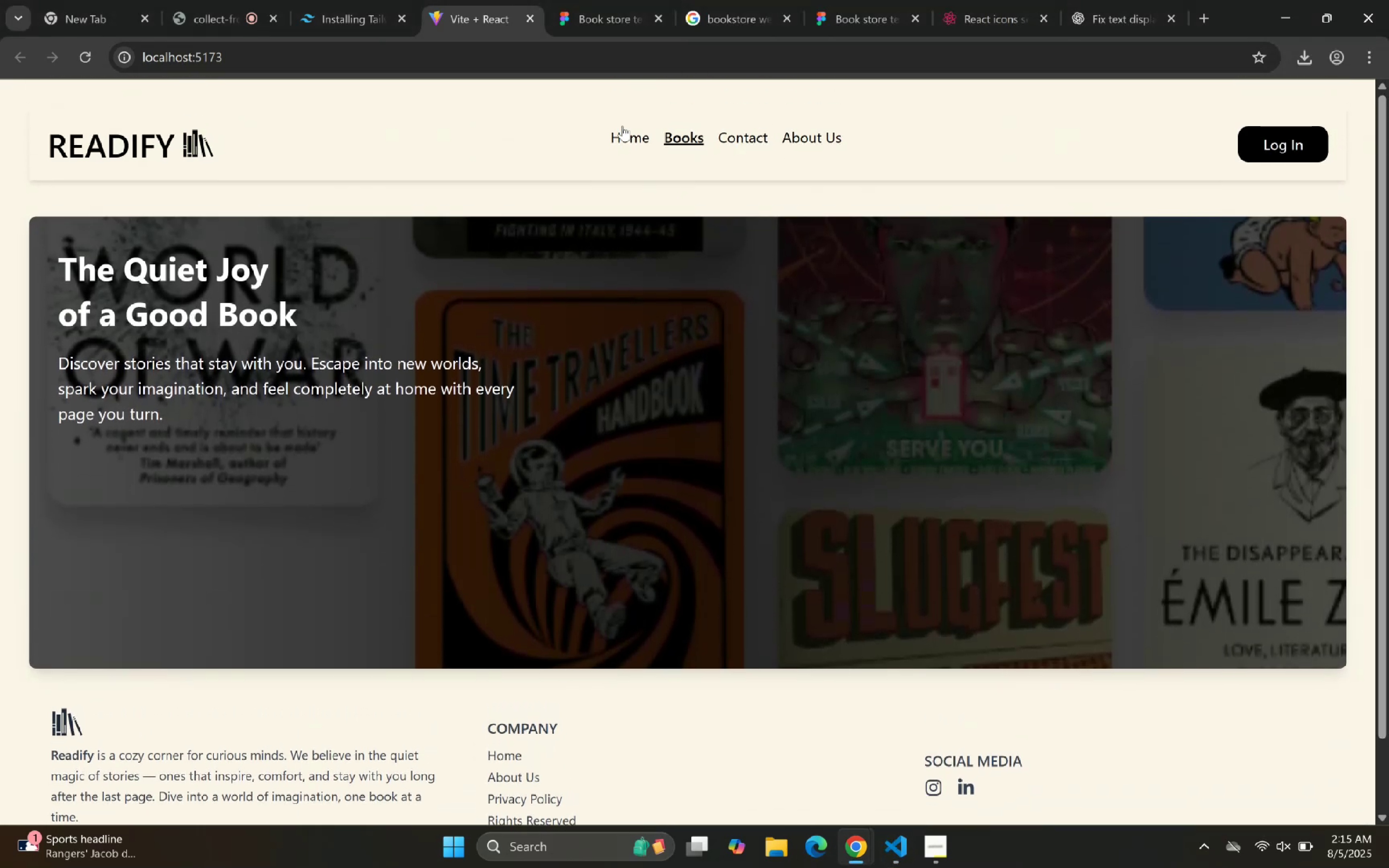 
triple_click([622, 125])
 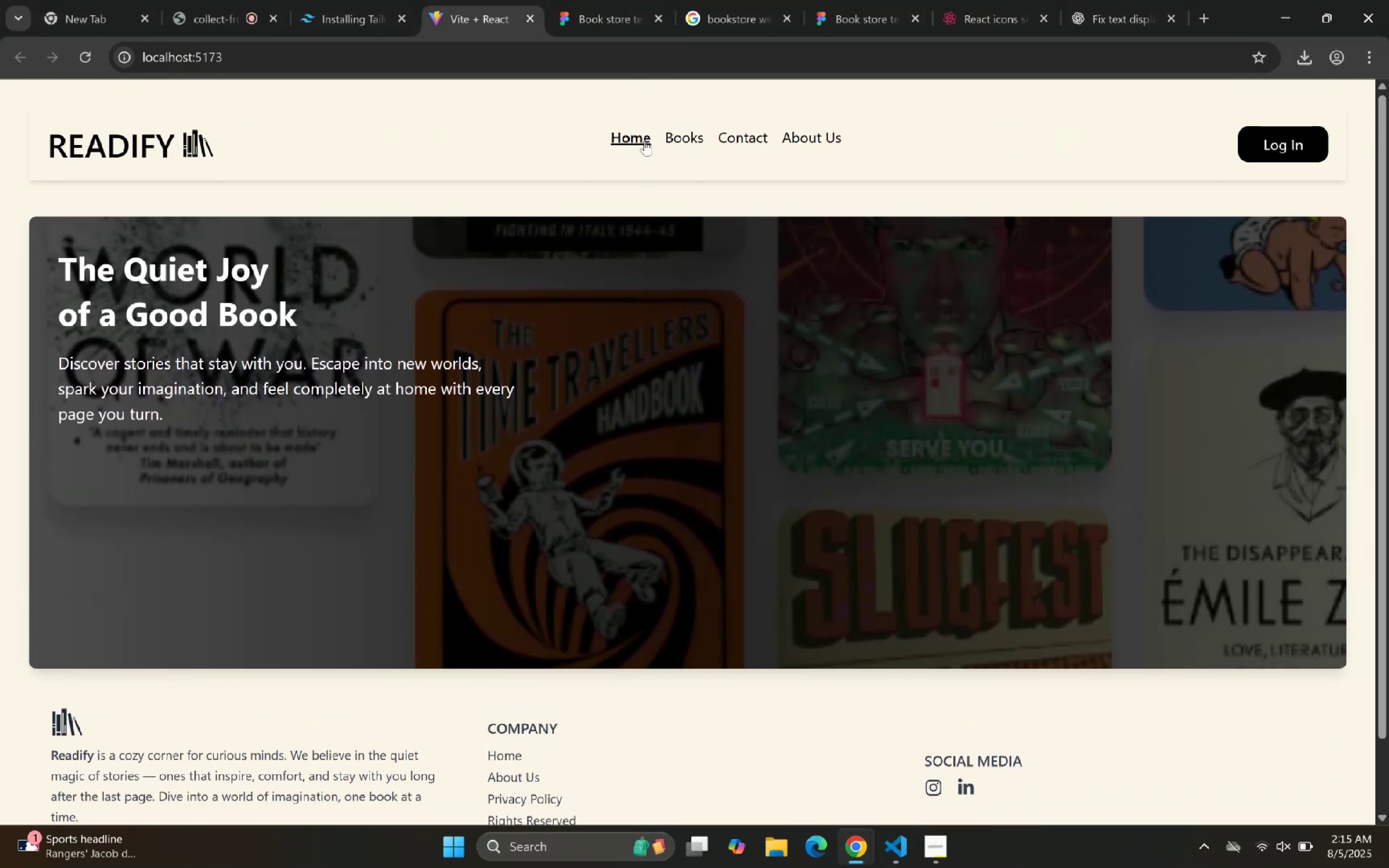 
scroll: coordinate [115, 342], scroll_direction: down, amount: 2.0
 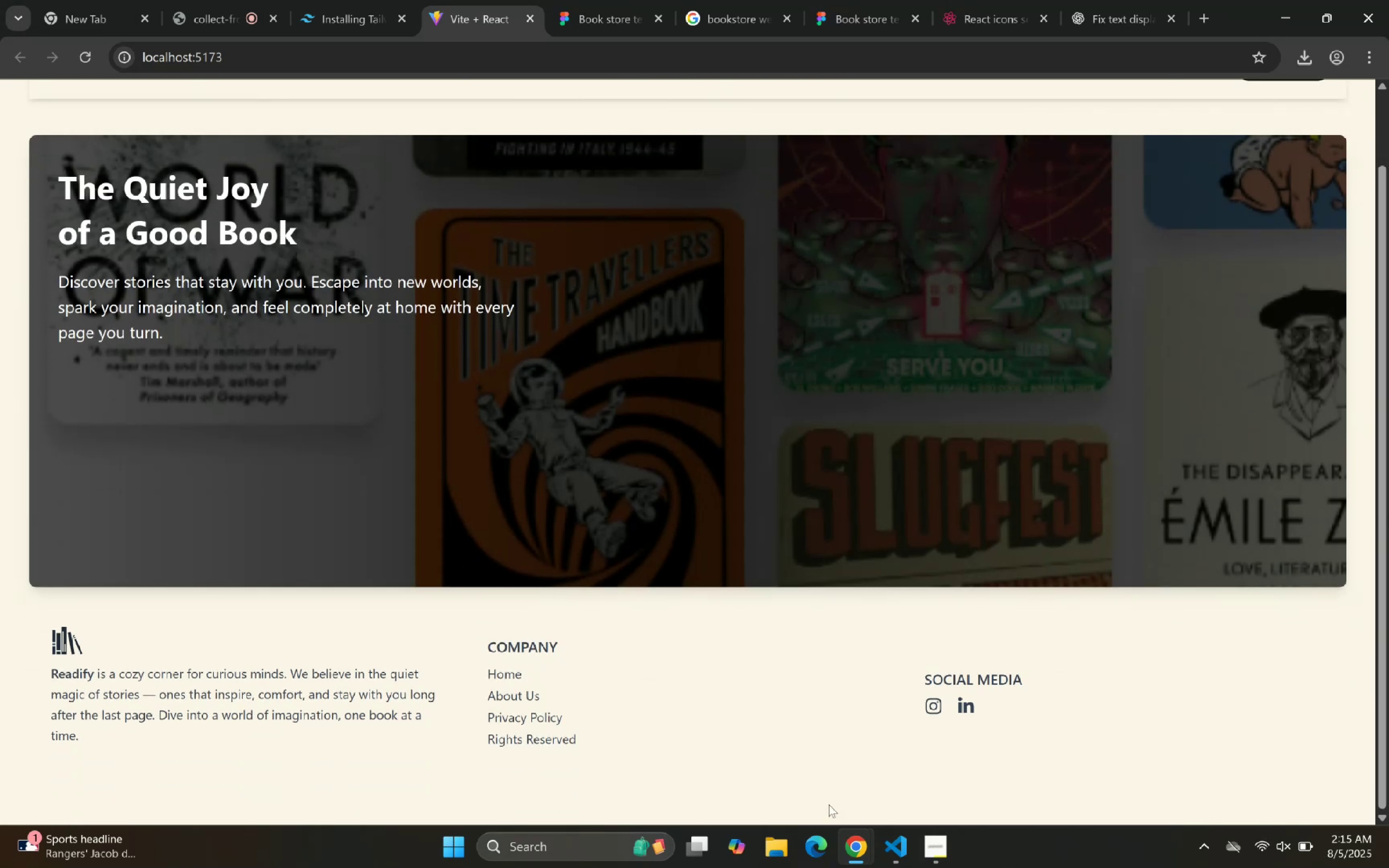 